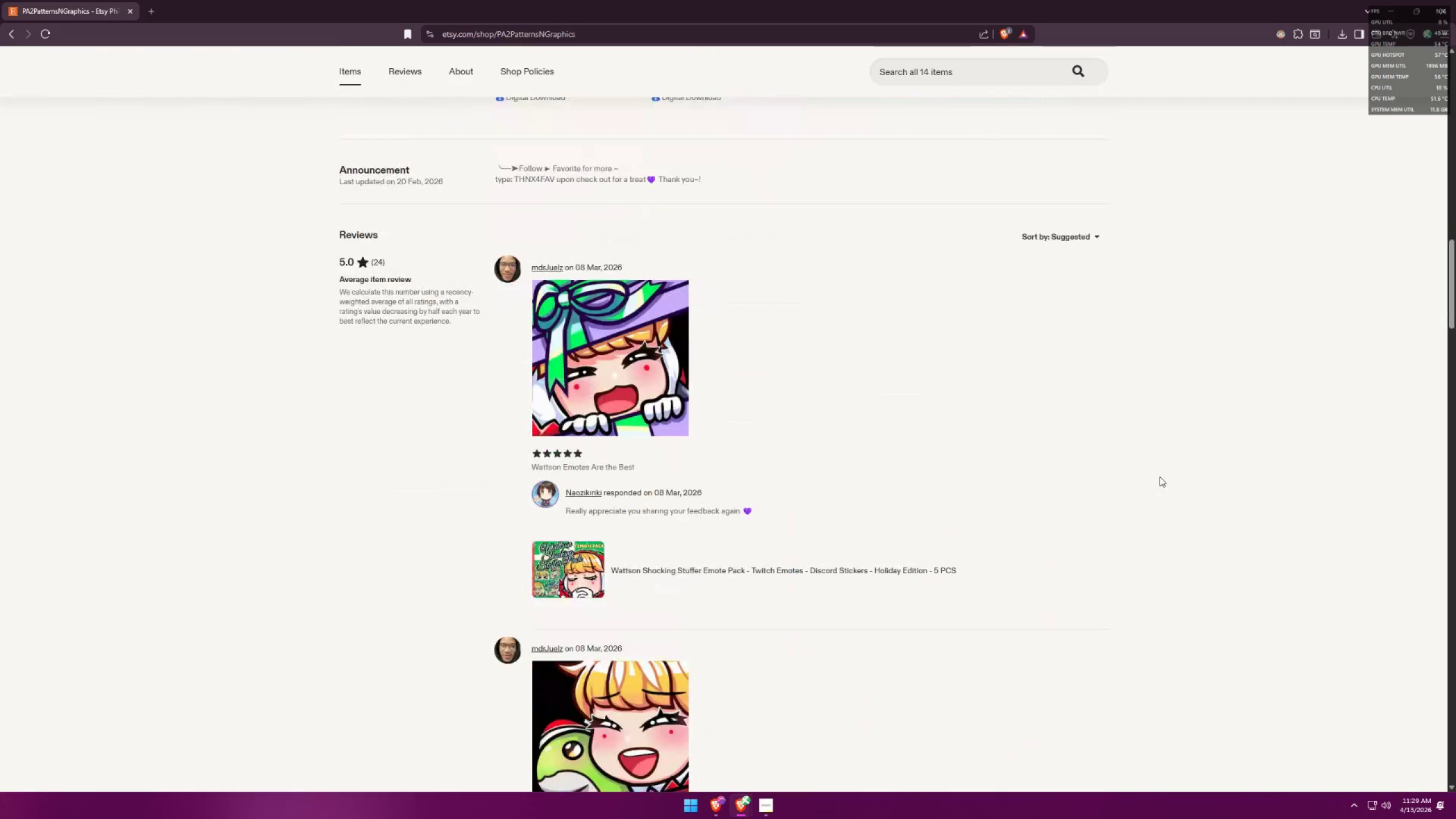 
hold_key(key=ControlLeft, duration=1.5)
 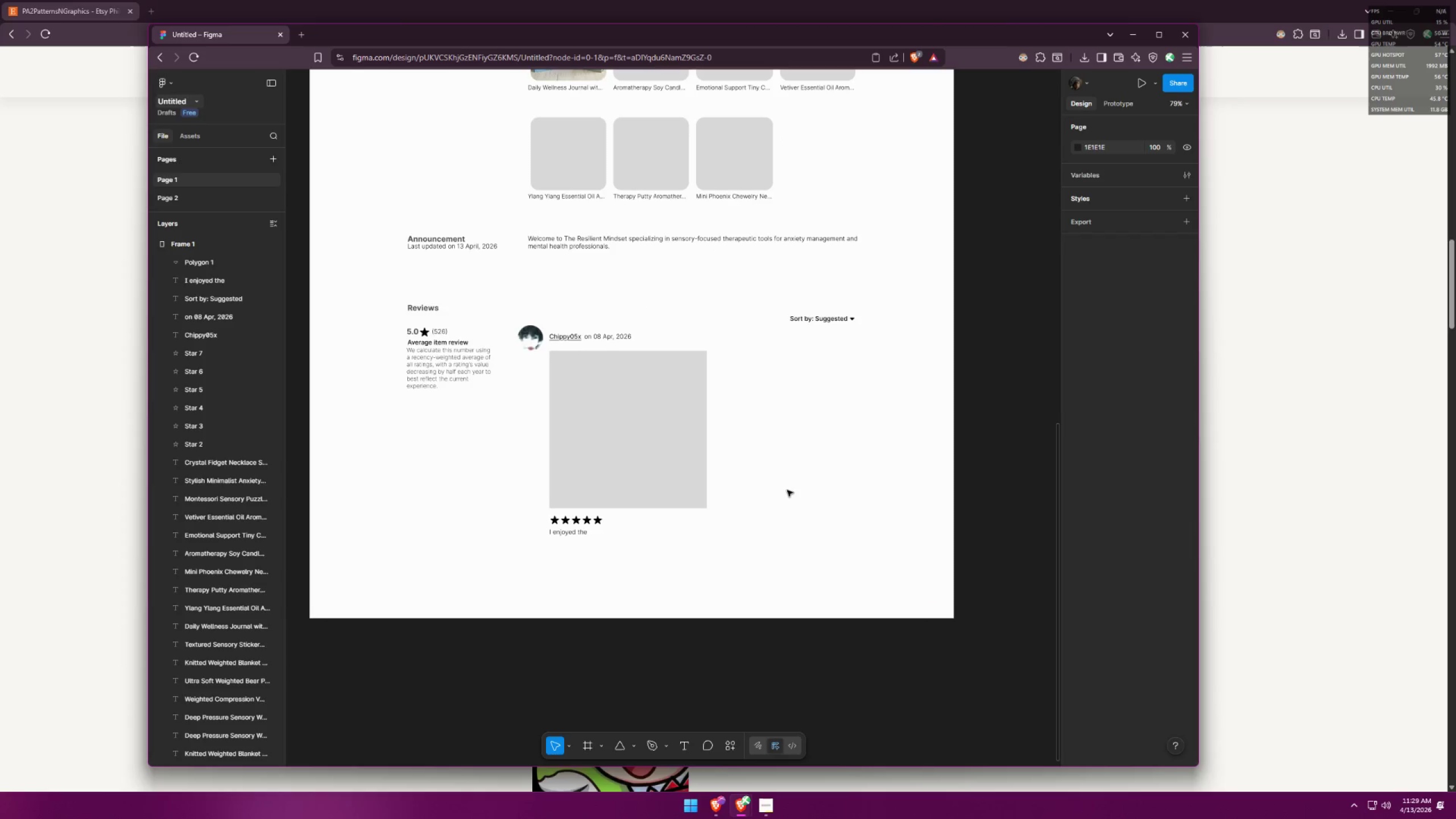 
hold_key(key=ControlLeft, duration=0.3)
 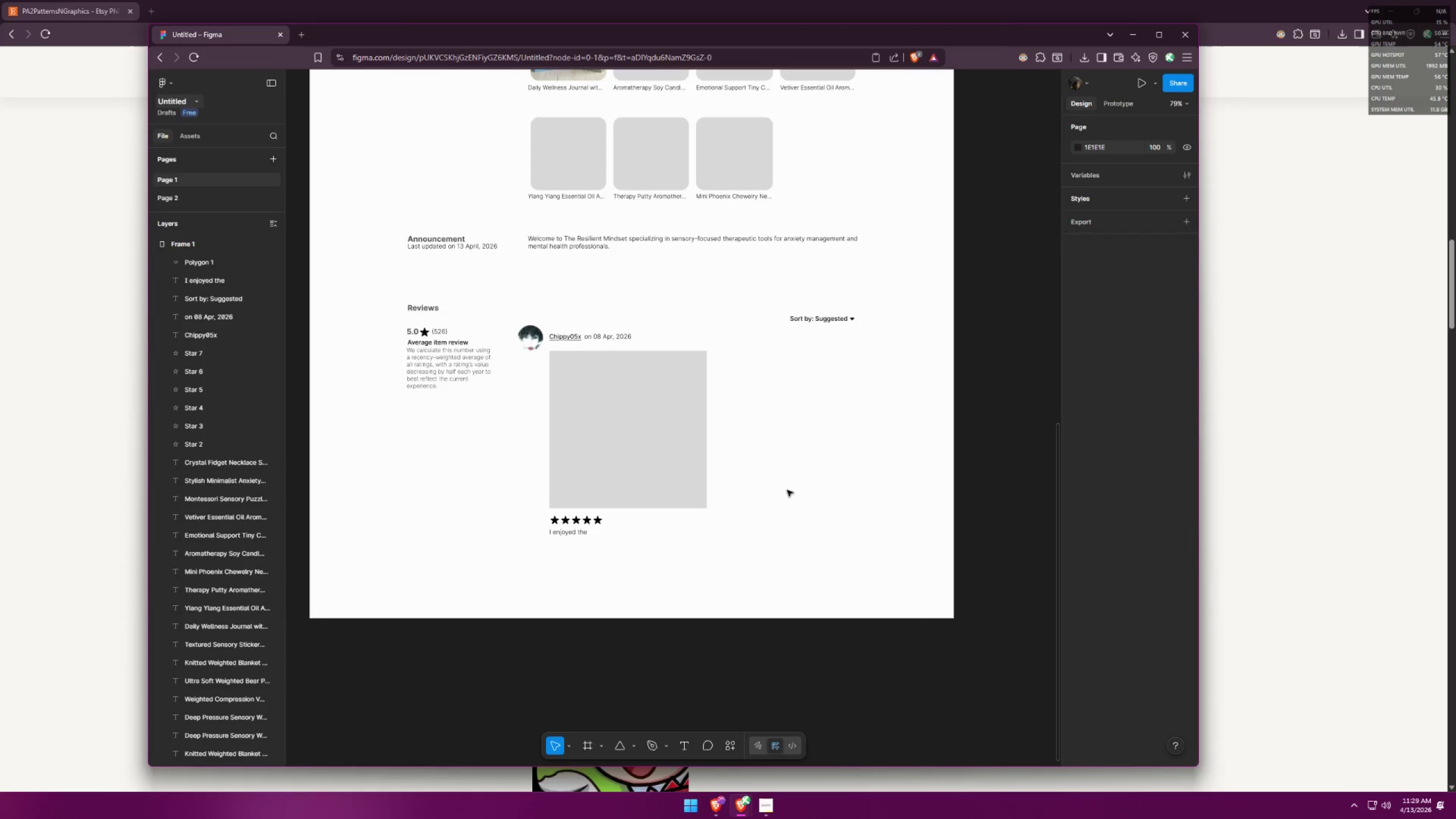 
scroll: coordinate [784, 493], scroll_direction: up, amount: 1.0
 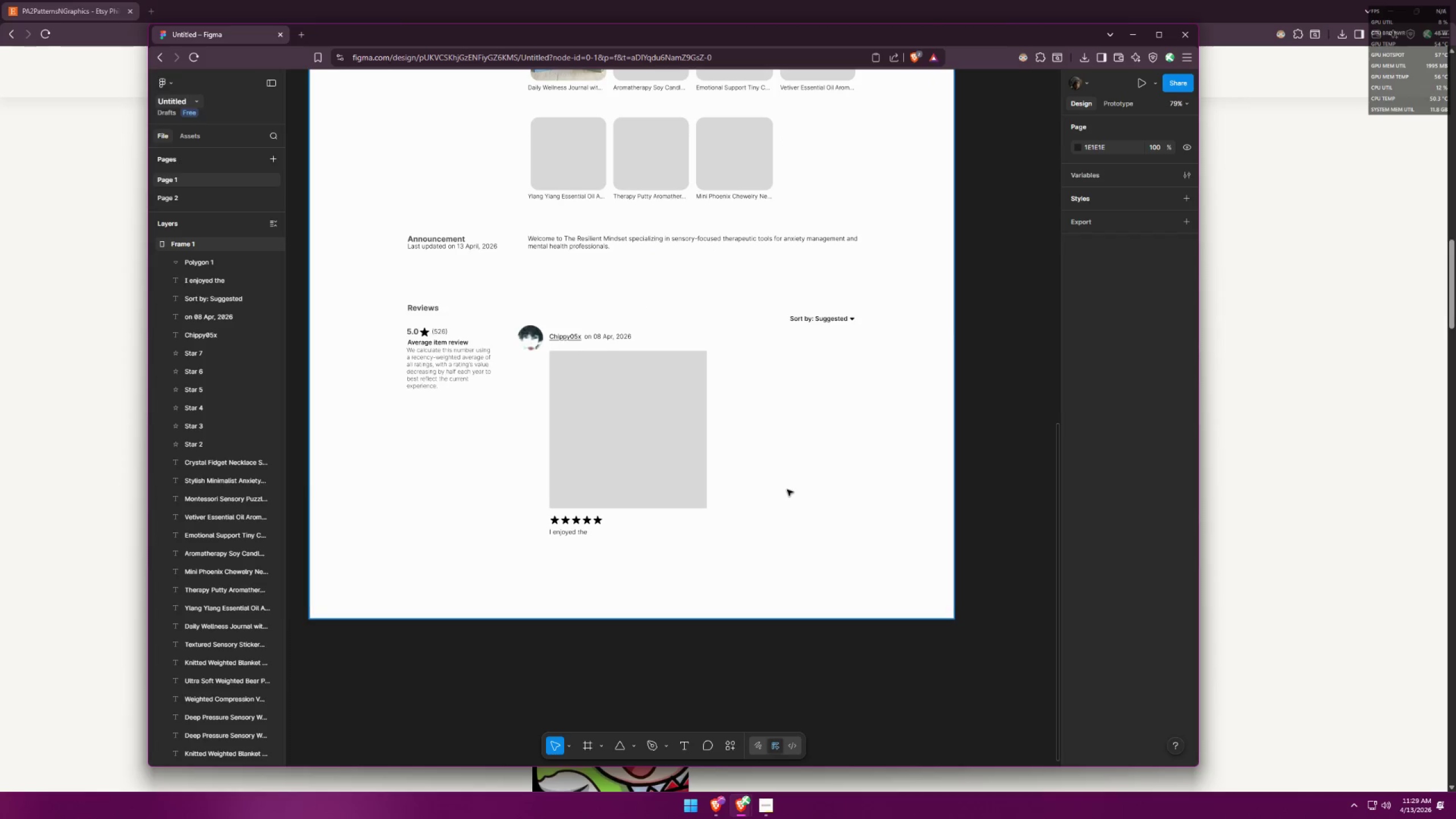 
key(Alt+AltLeft)
 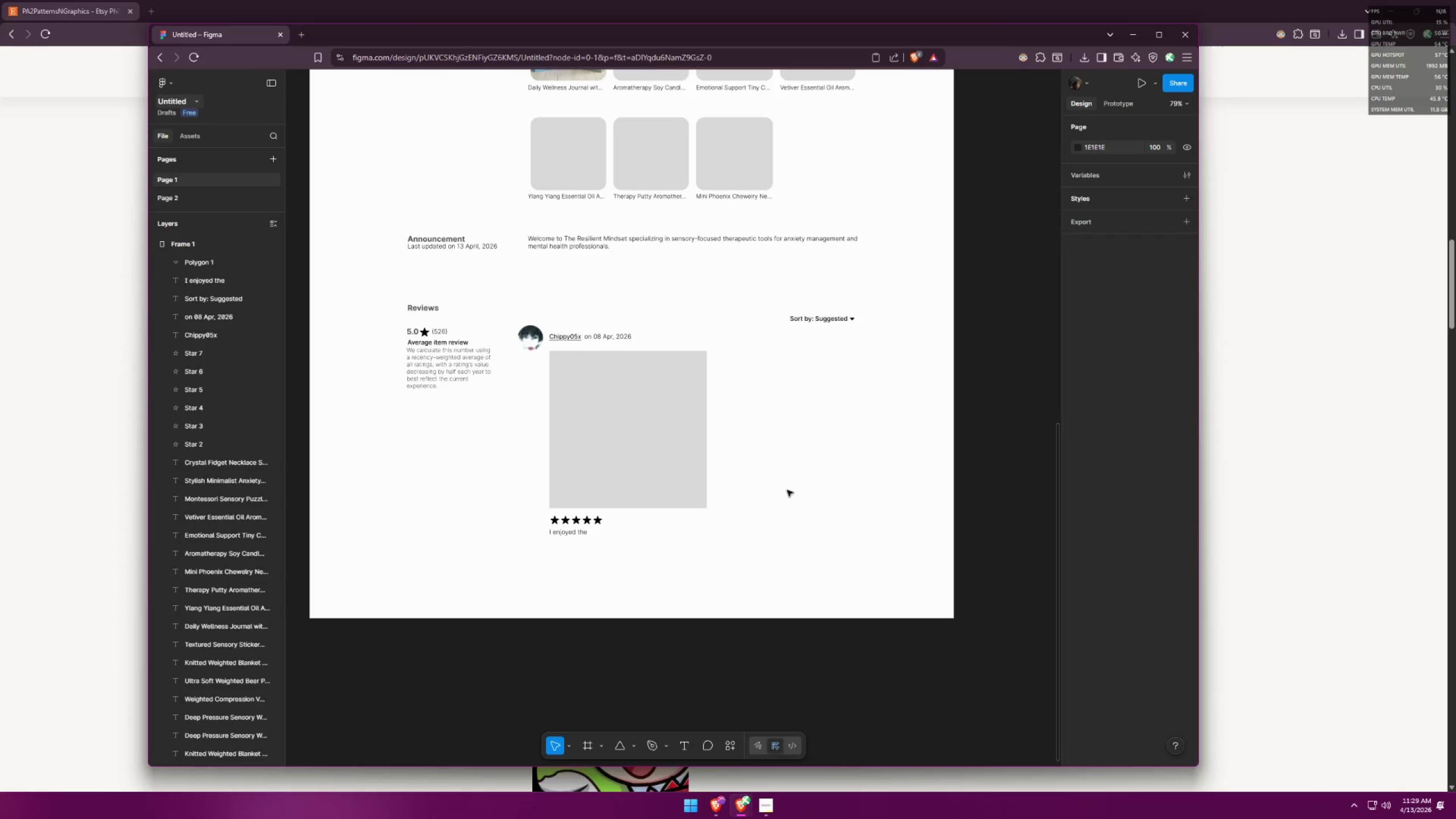 
key(Alt+Tab)
 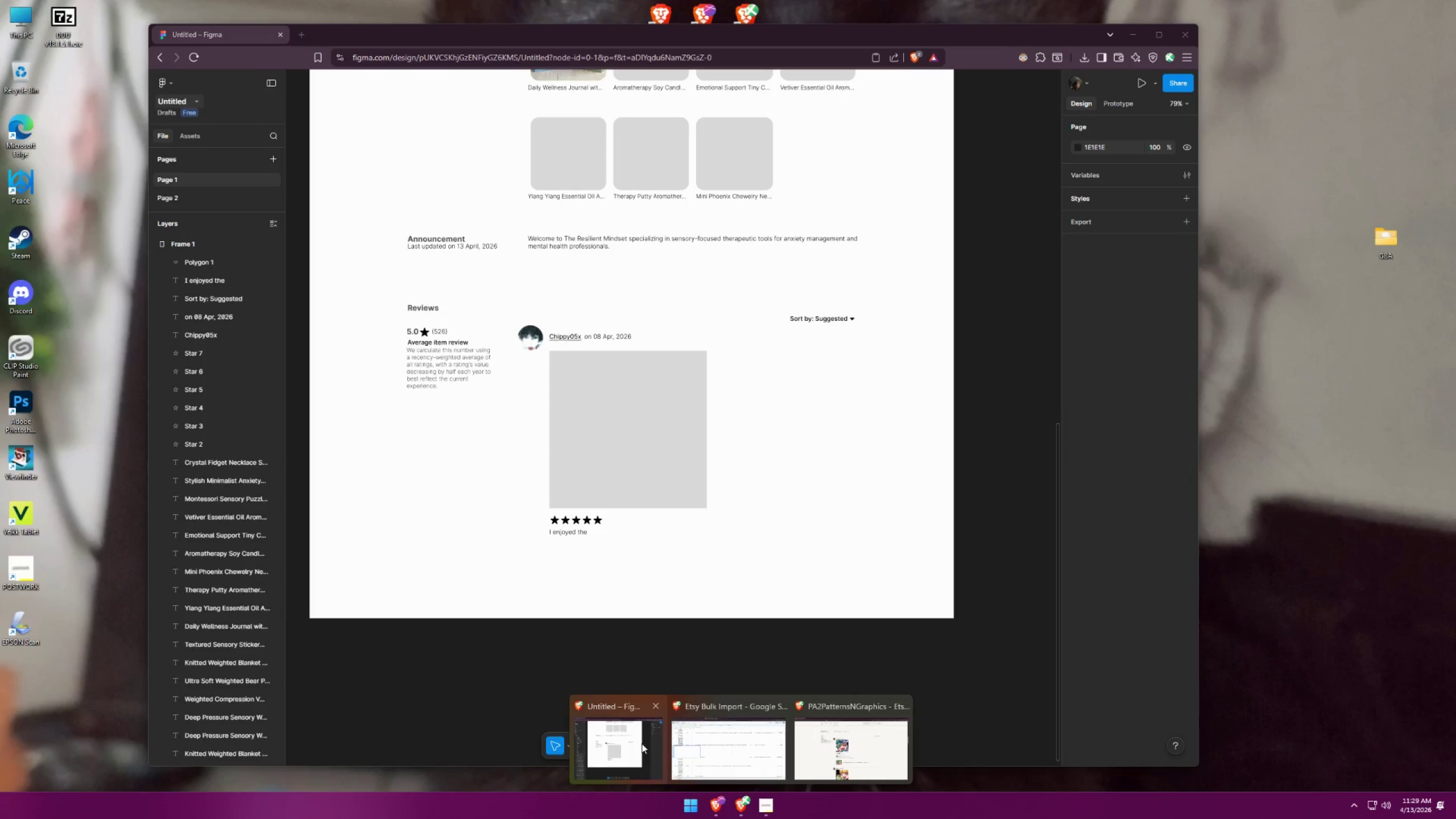 
left_click([711, 743])
 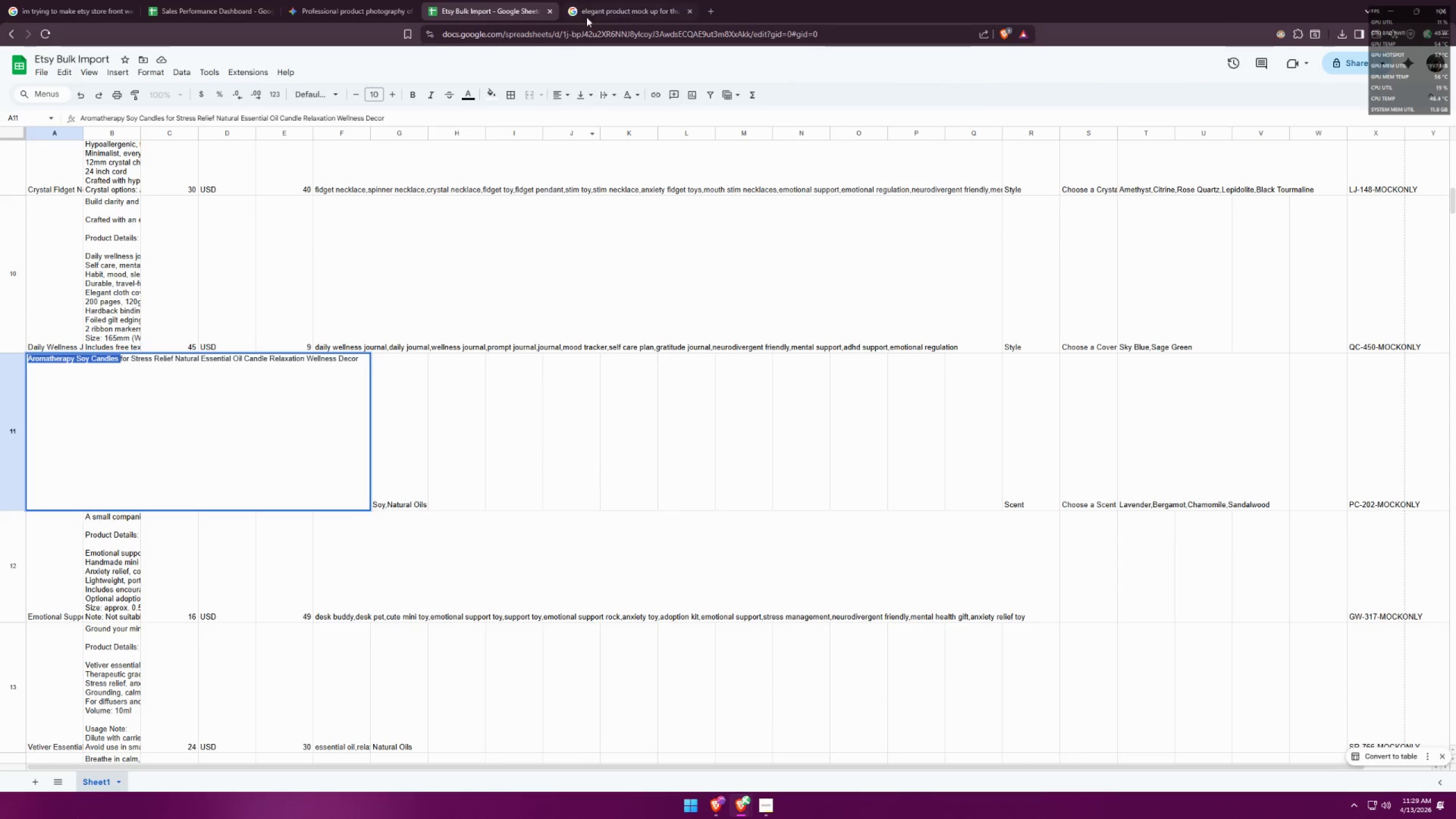 
left_click([312, 0])
 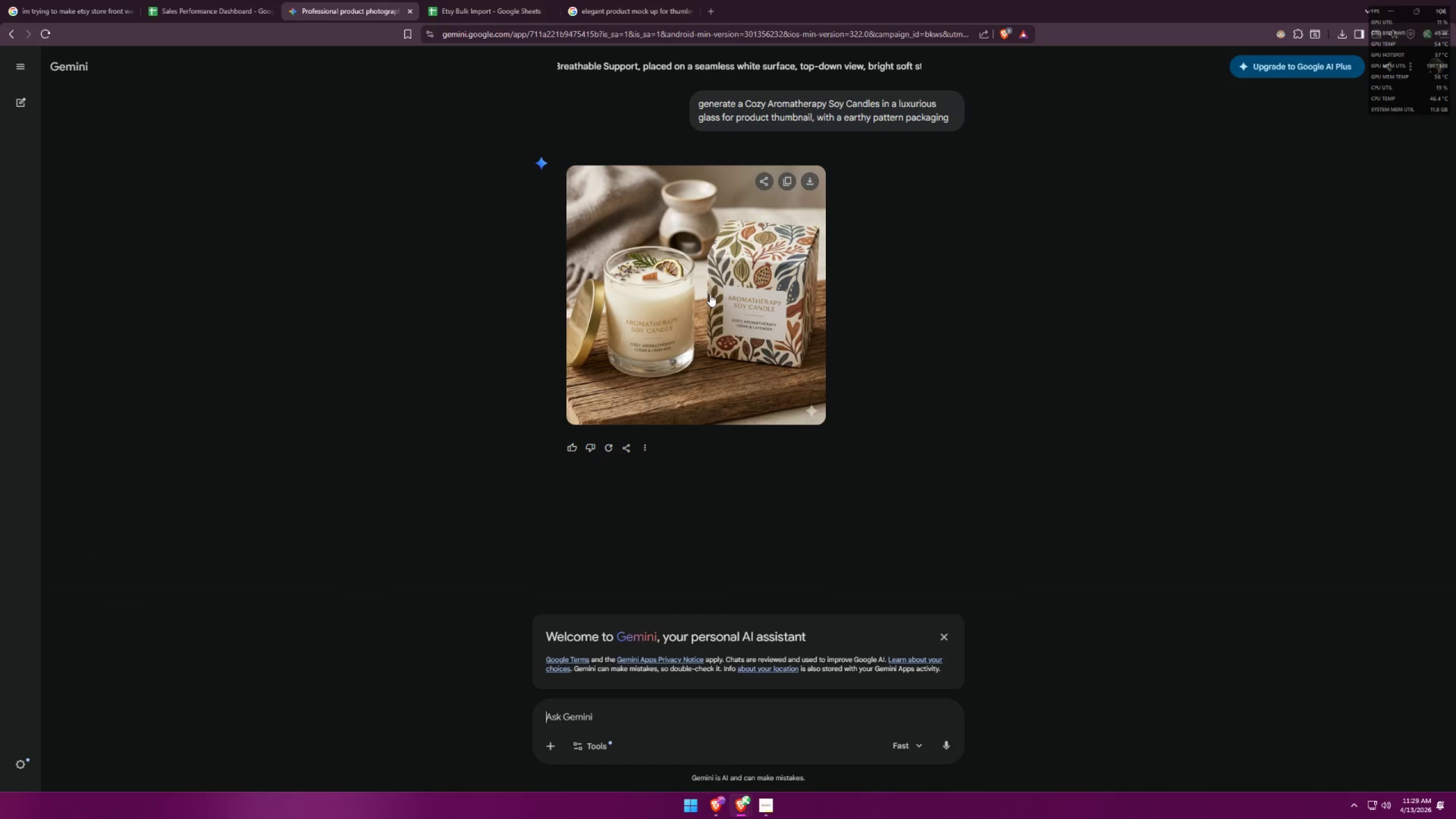 
left_click([812, 178])
 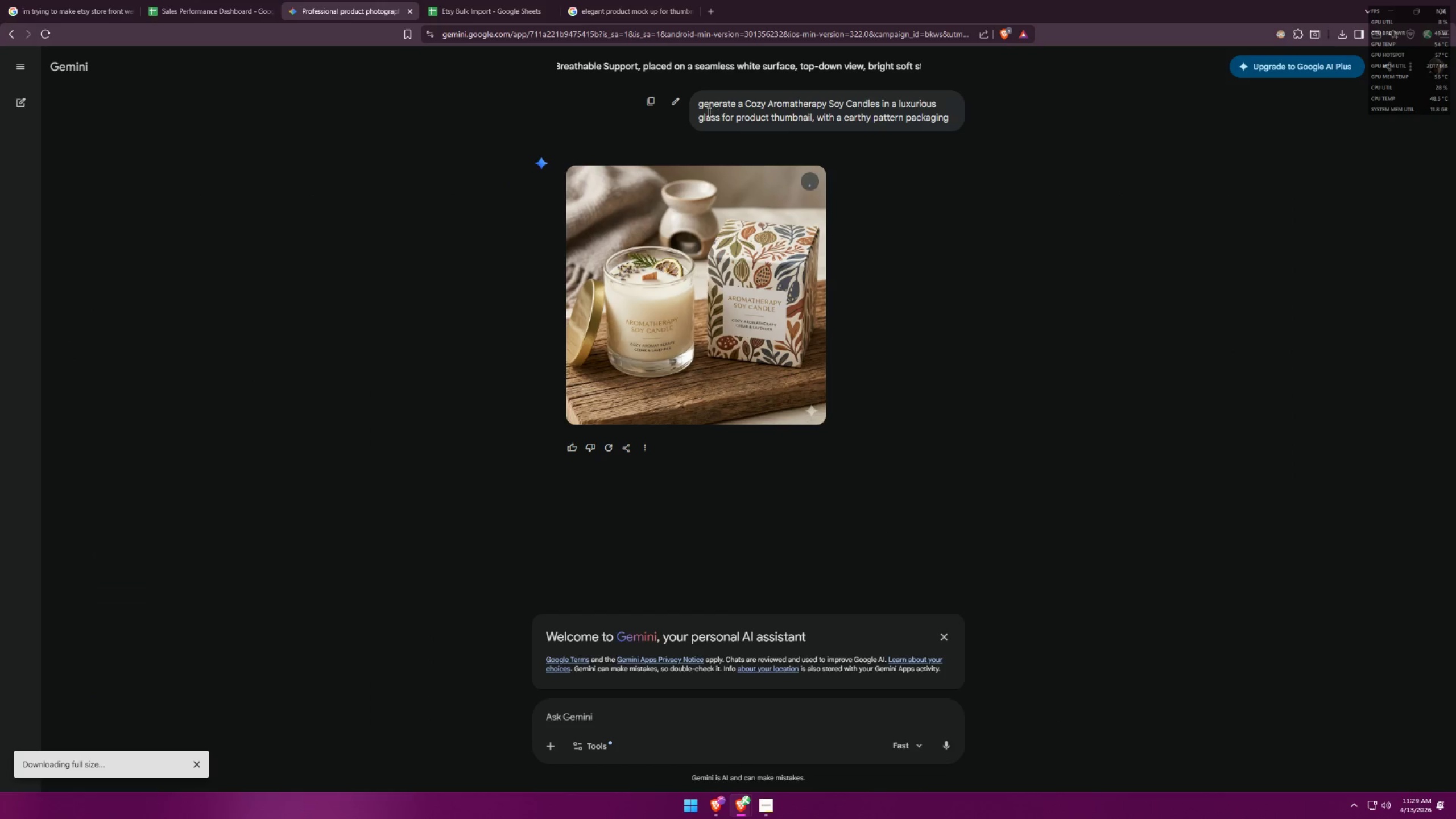 
left_click_drag(start_coordinate=[696, 98], to_coordinate=[822, 123])
 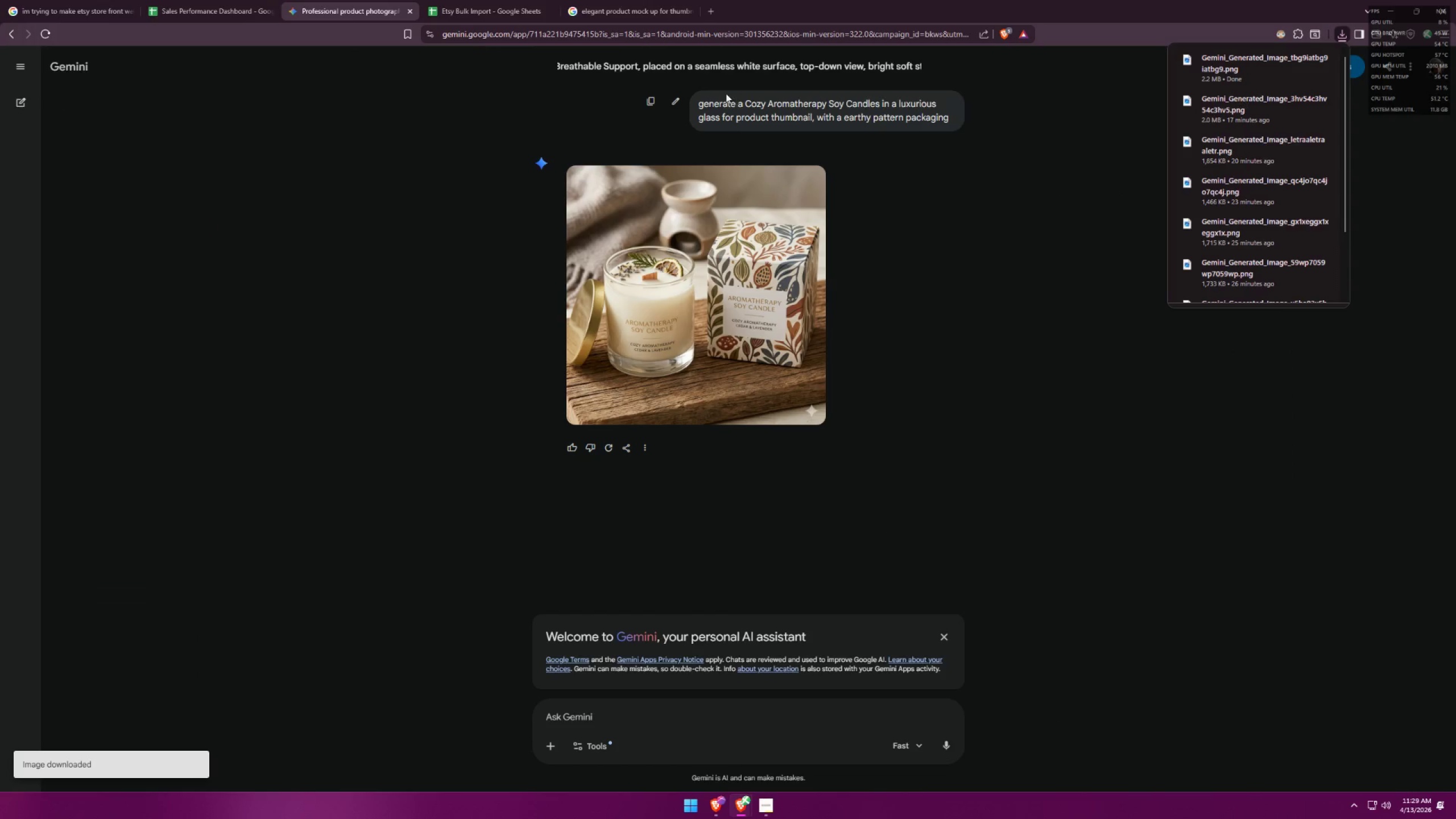 
left_click_drag(start_coordinate=[701, 105], to_coordinate=[812, 114])
 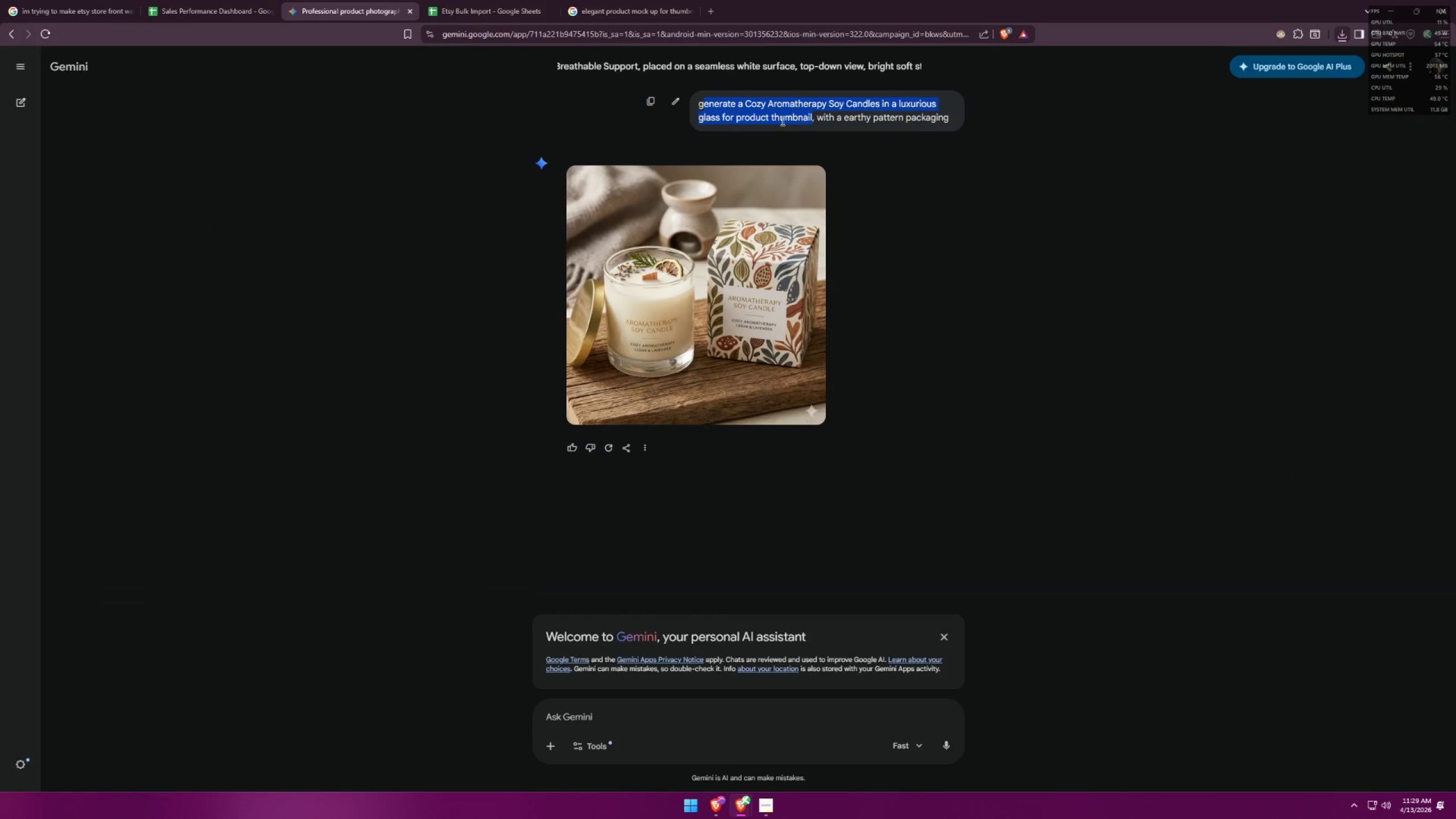 
left_click([777, 121])
 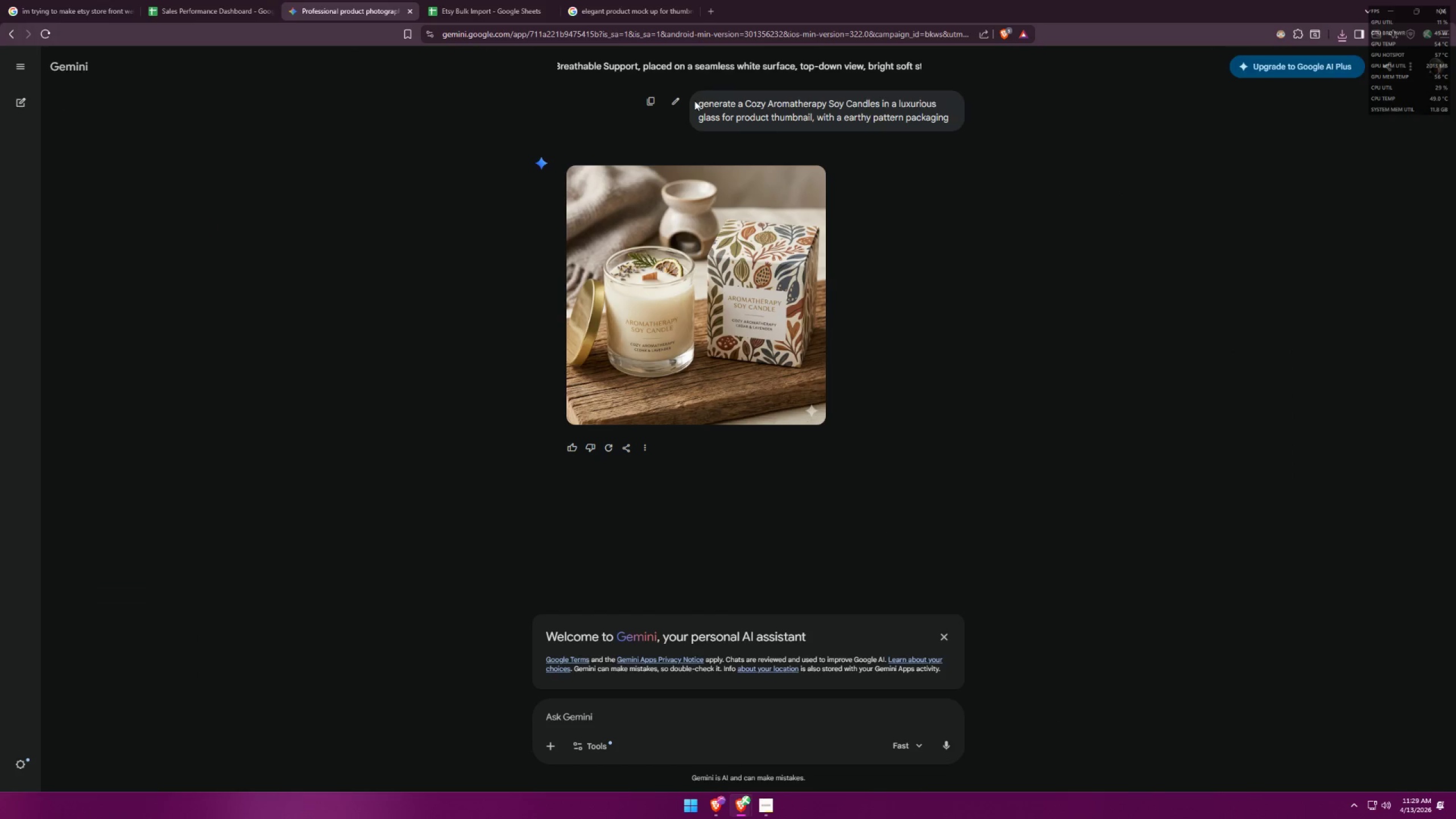 
left_click_drag(start_coordinate=[701, 100], to_coordinate=[951, 123])
 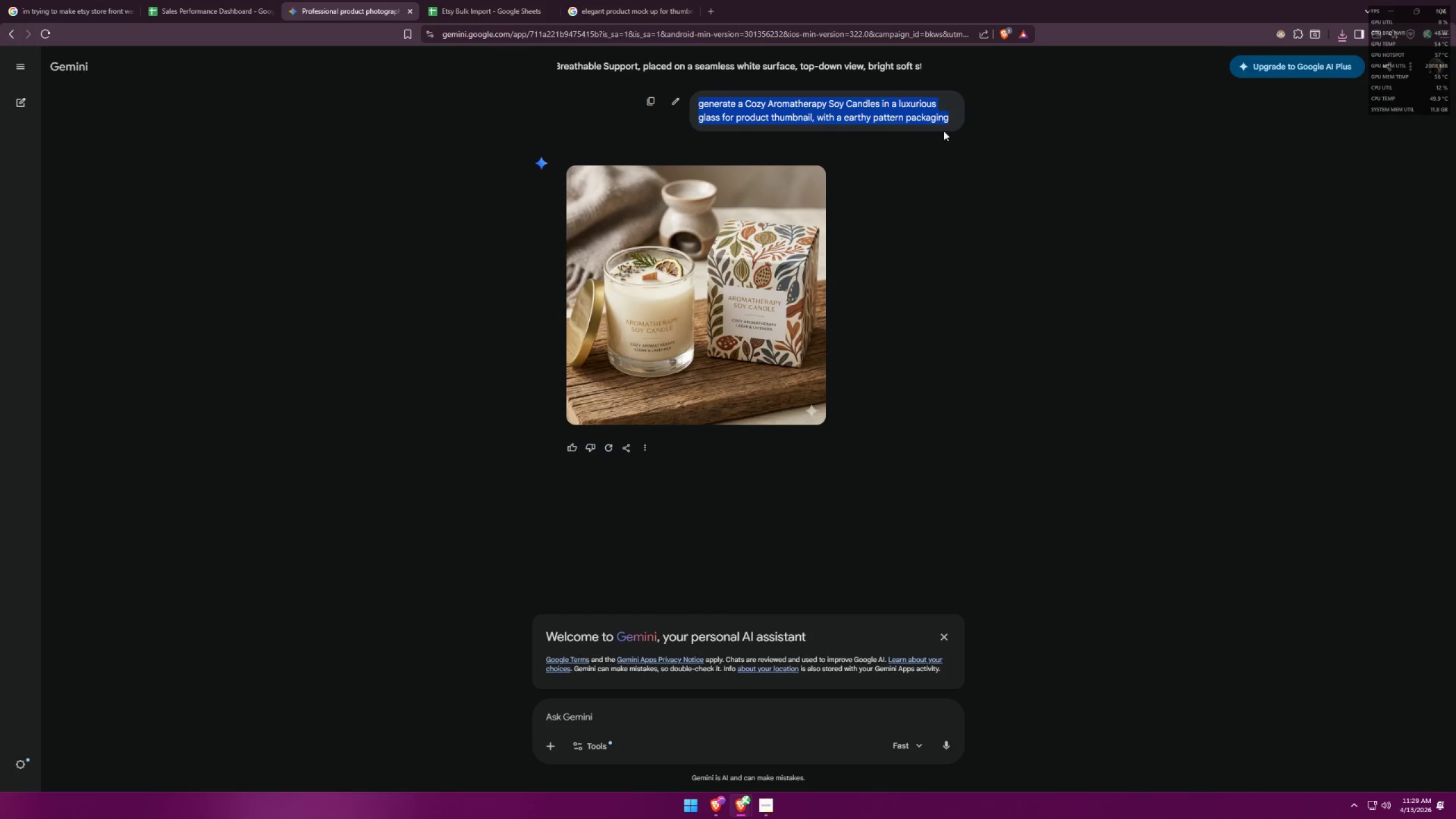 
key(Control+ControlLeft)
 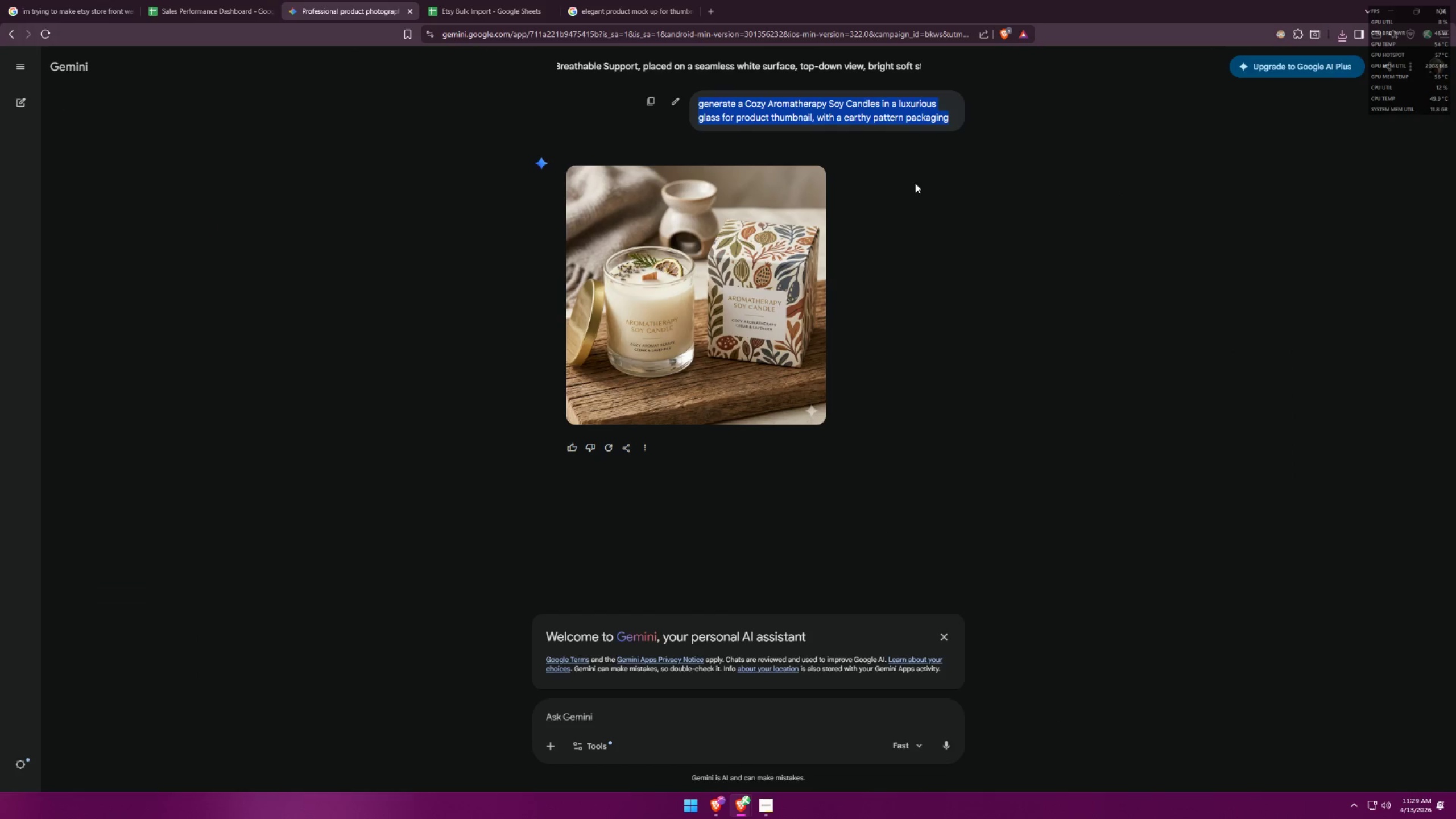 
key(Control+C)
 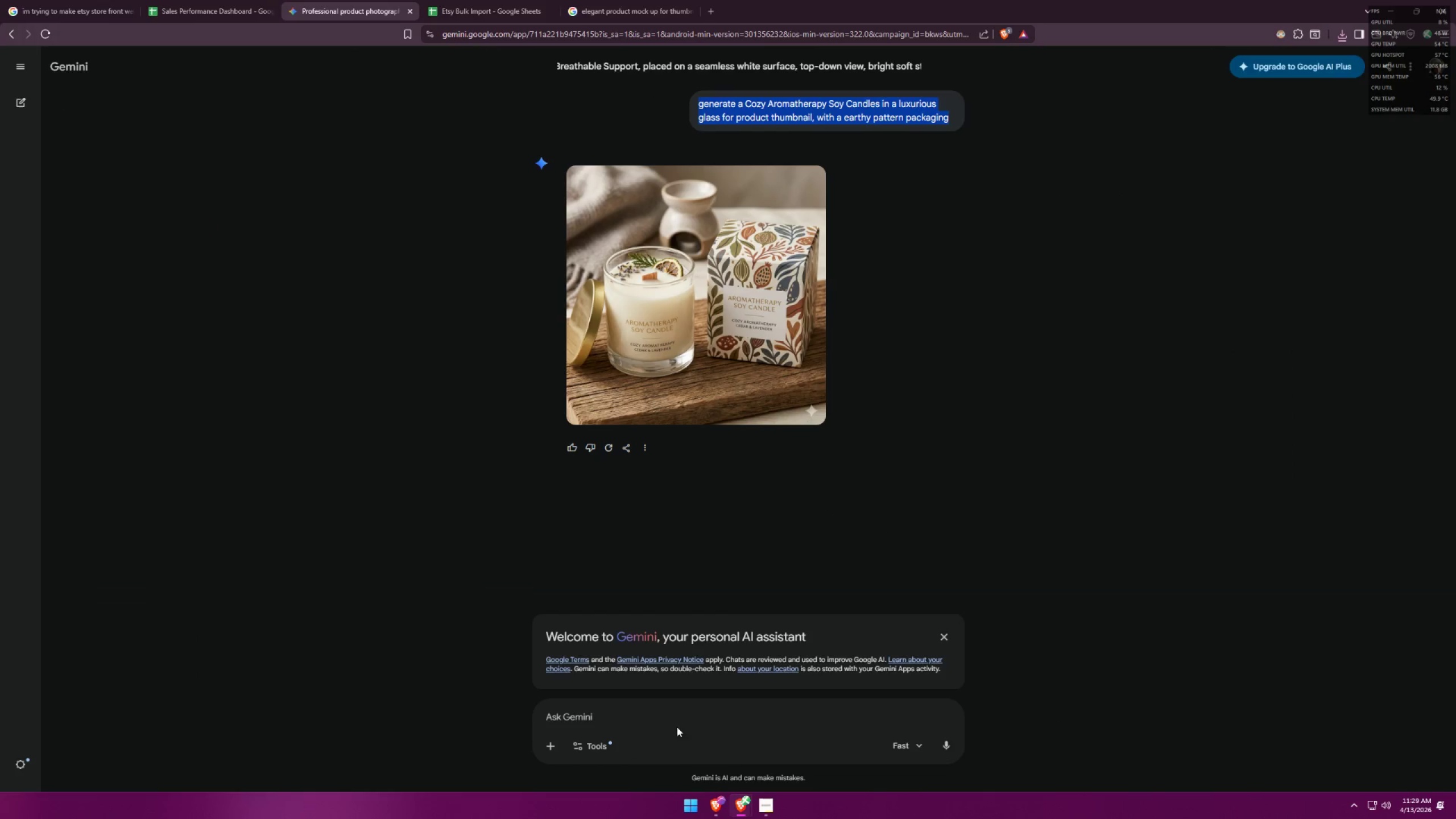 
left_click([680, 721])
 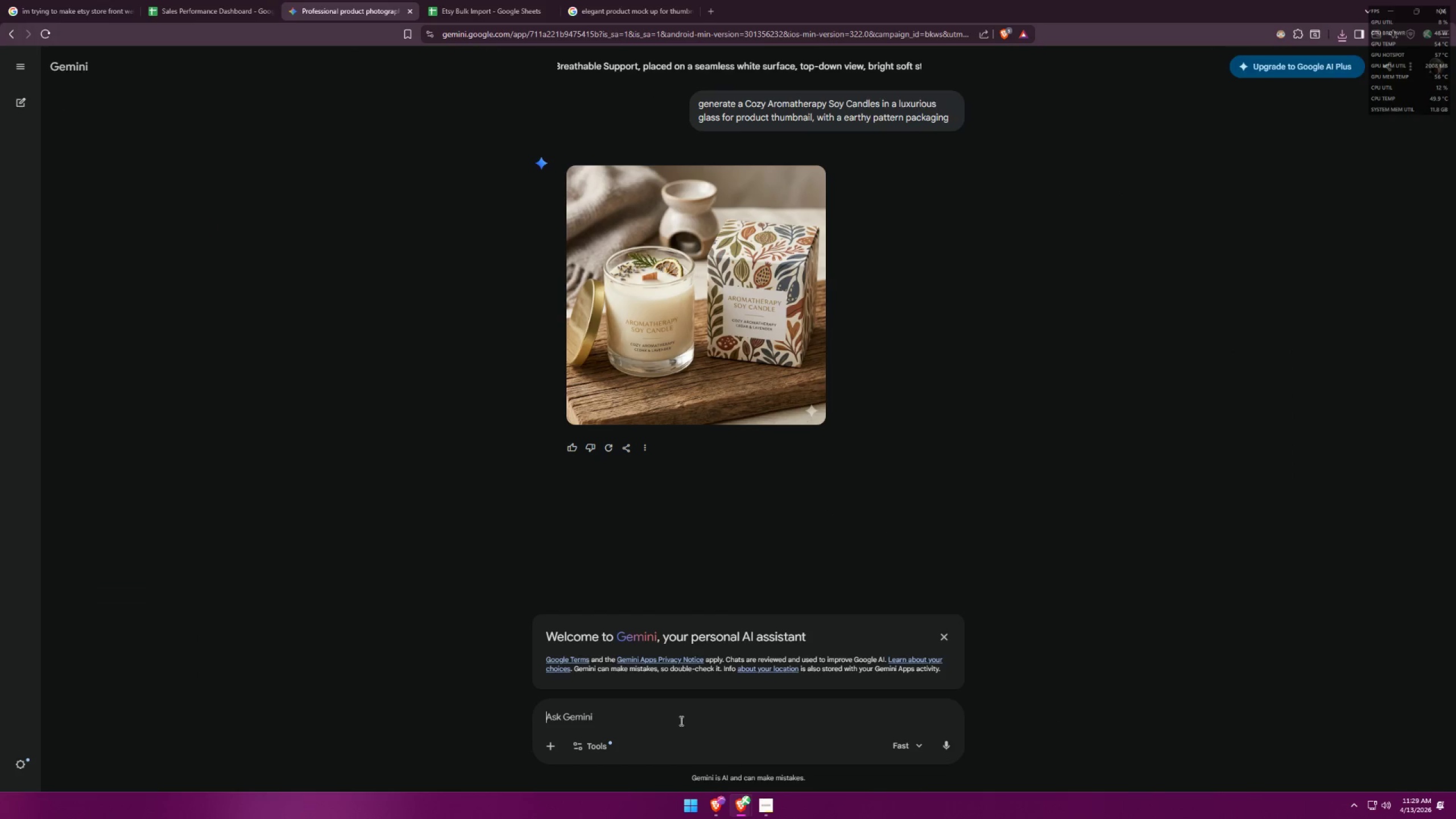 
key(Control+ControlLeft)
 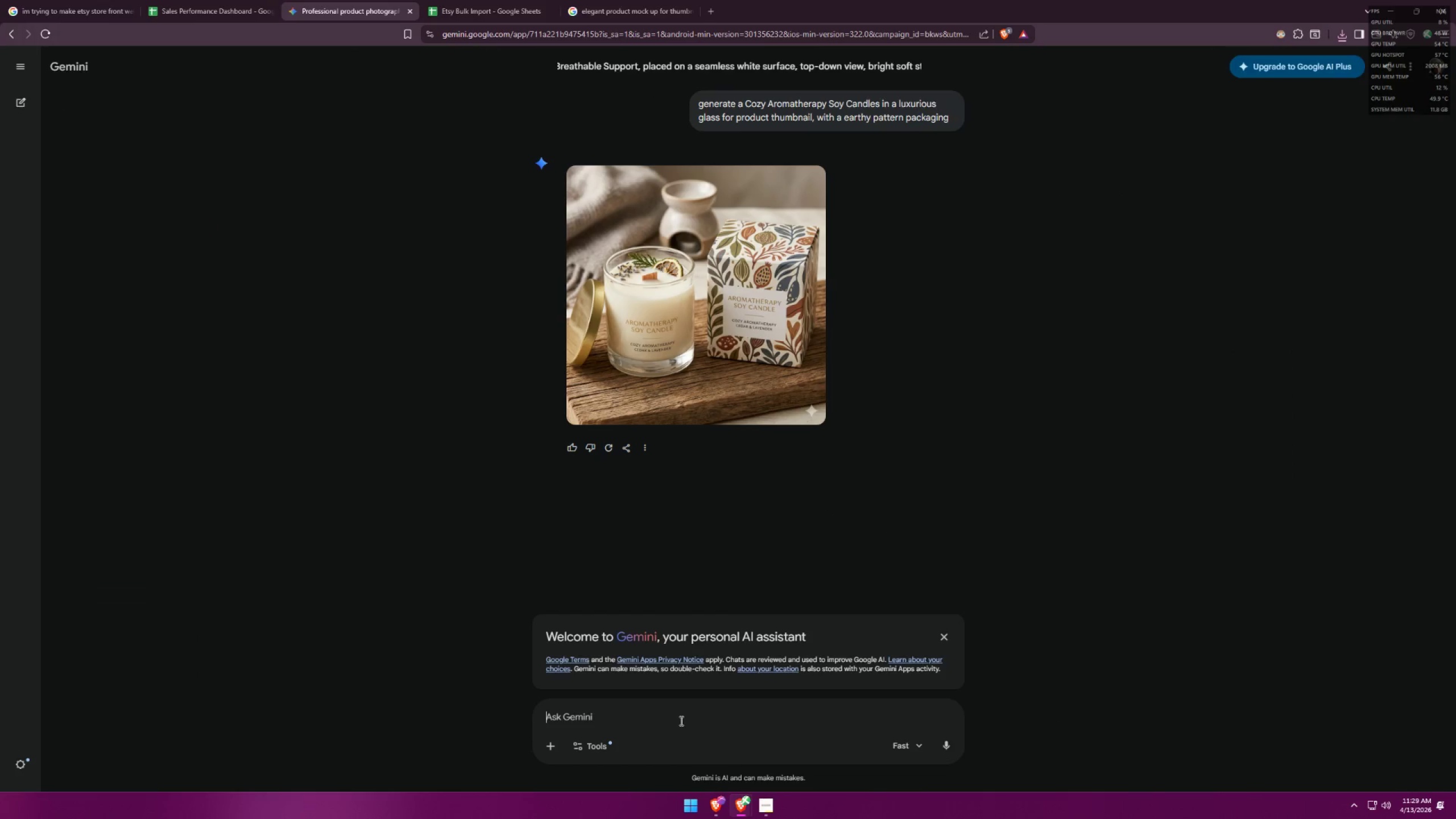 
key(Control+V)
 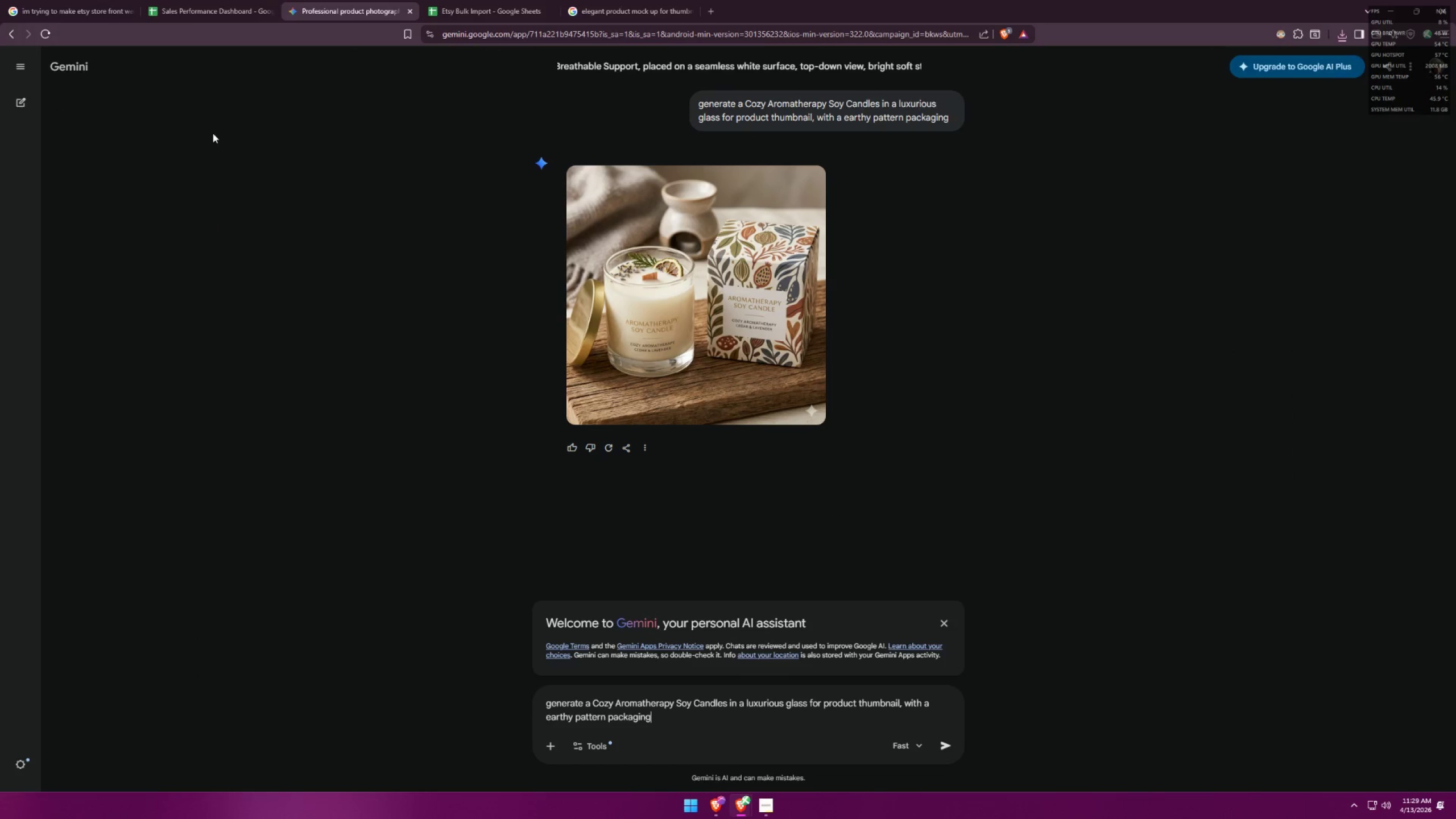 
left_click_drag(start_coordinate=[208, 0], to_coordinate=[208, 5])
 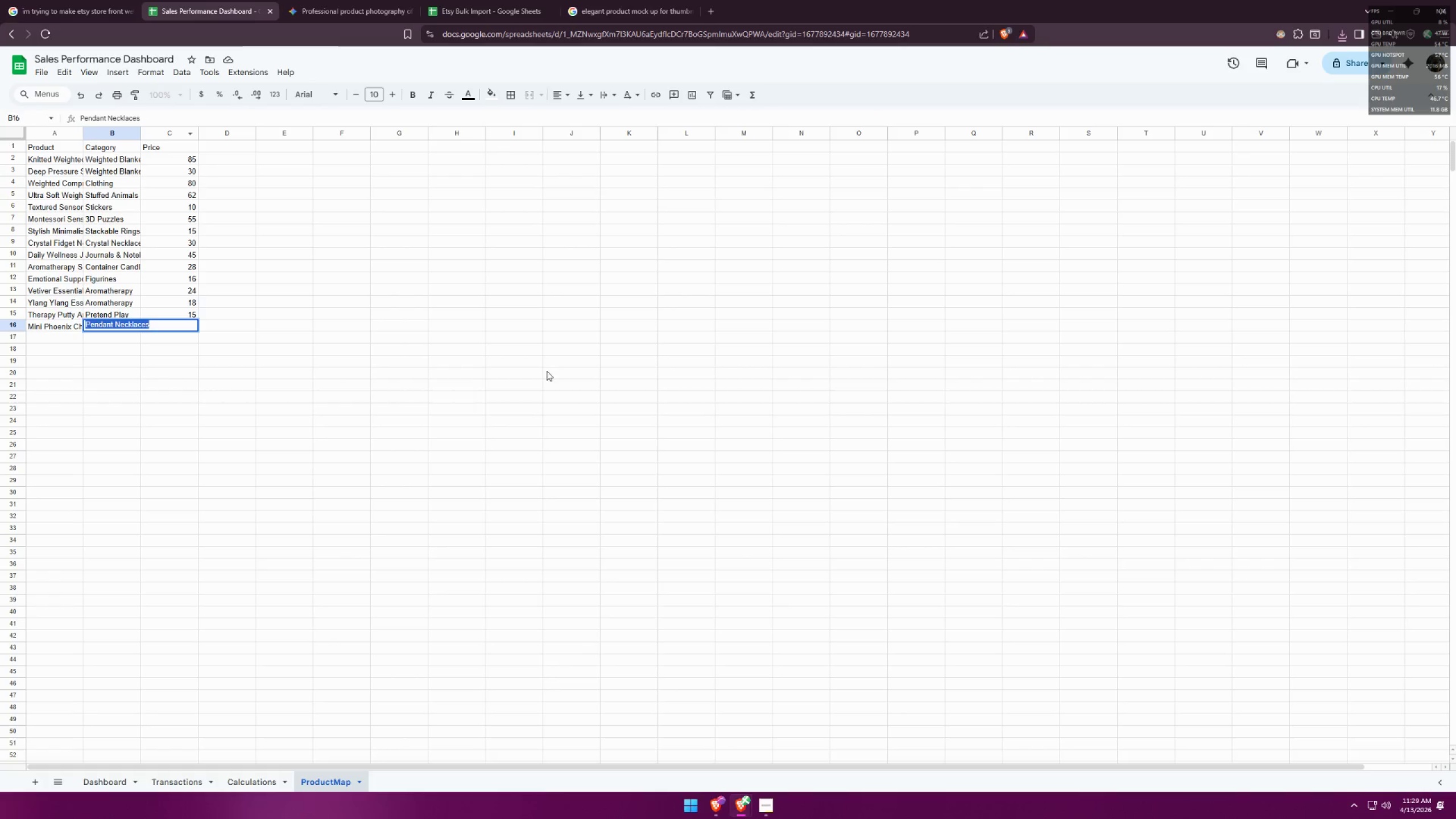 
left_click([474, 0])
 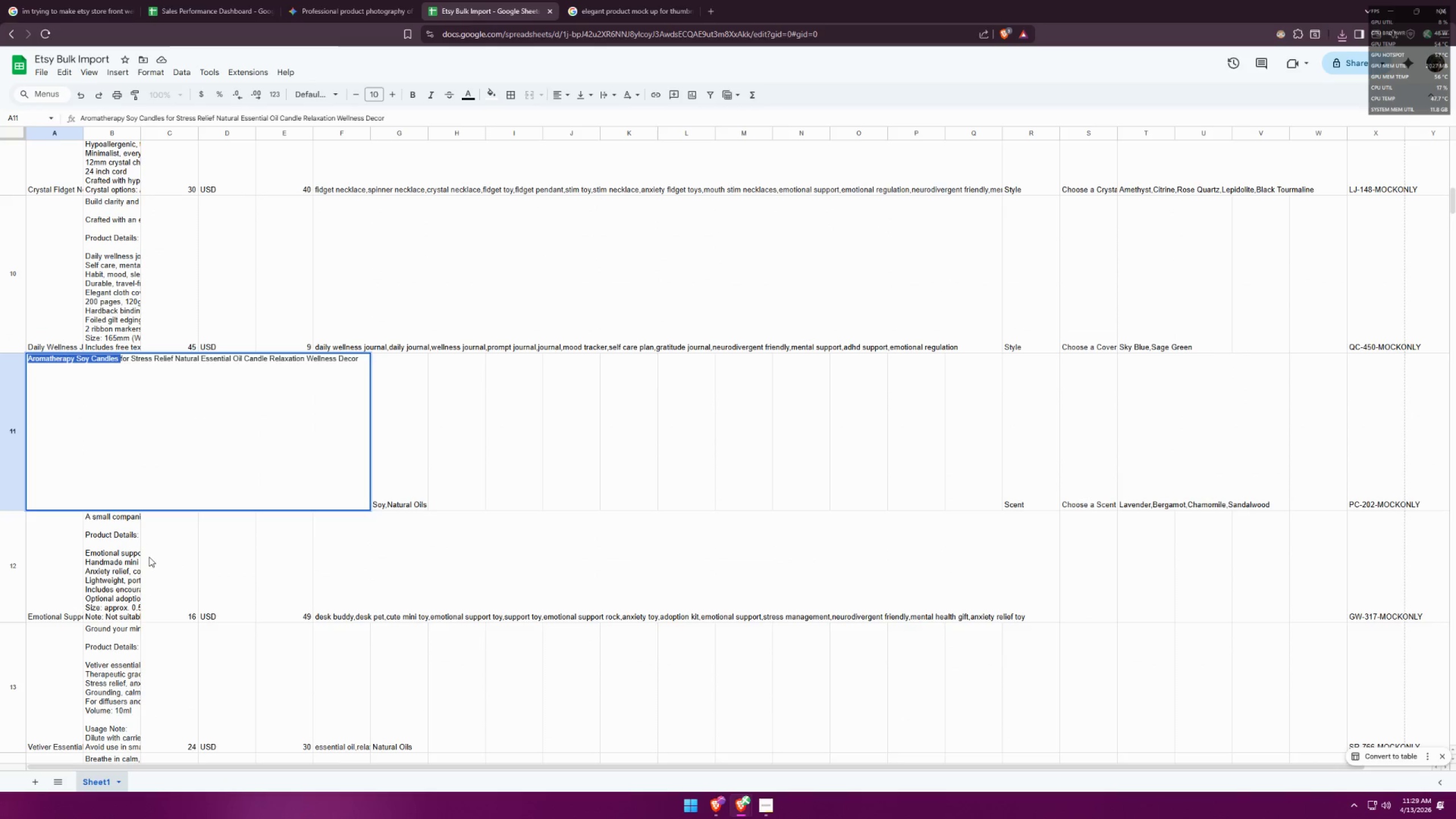 
left_click([43, 605])
 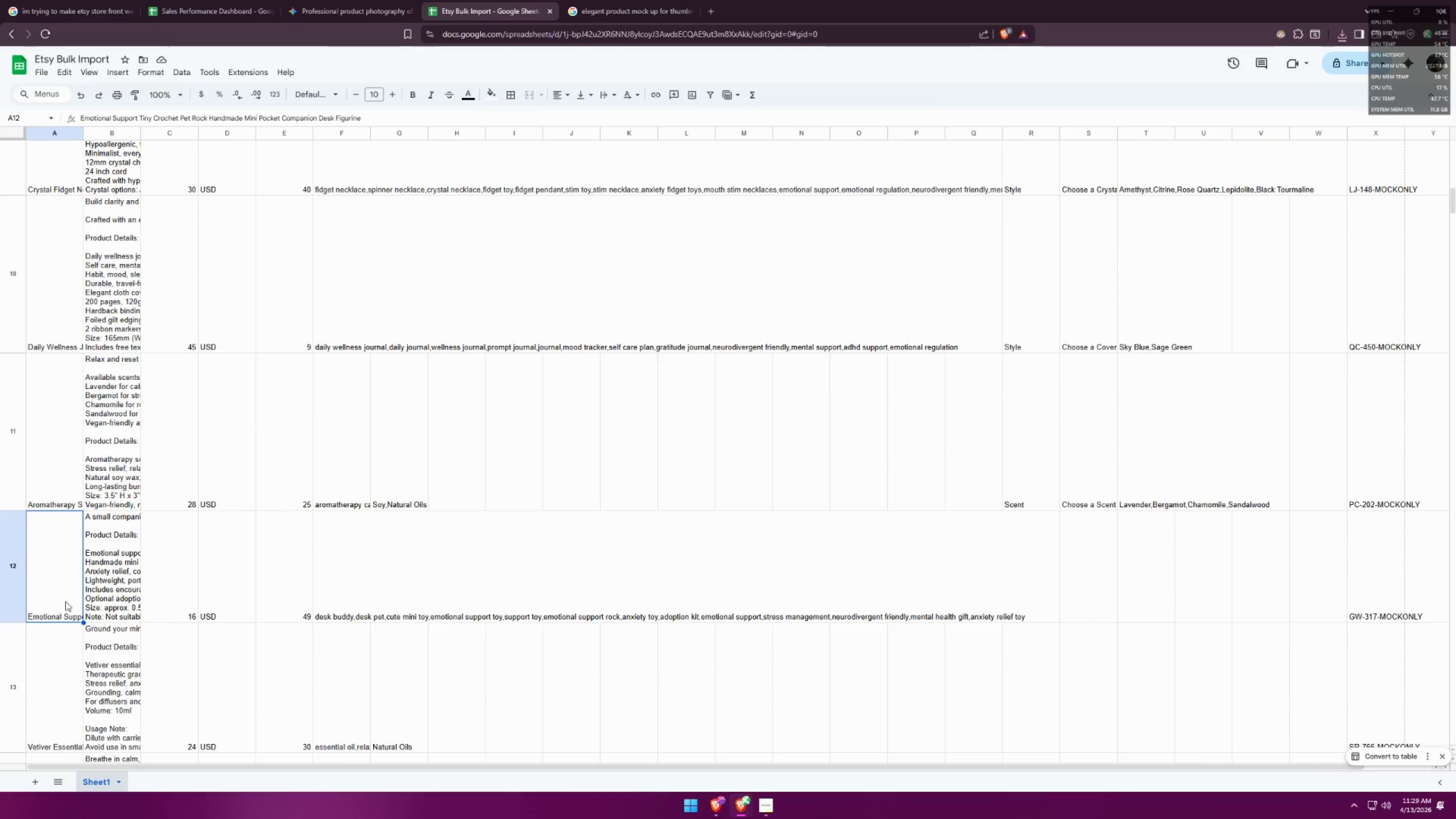 
scroll: coordinate [84, 541], scroll_direction: down, amount: 2.0
 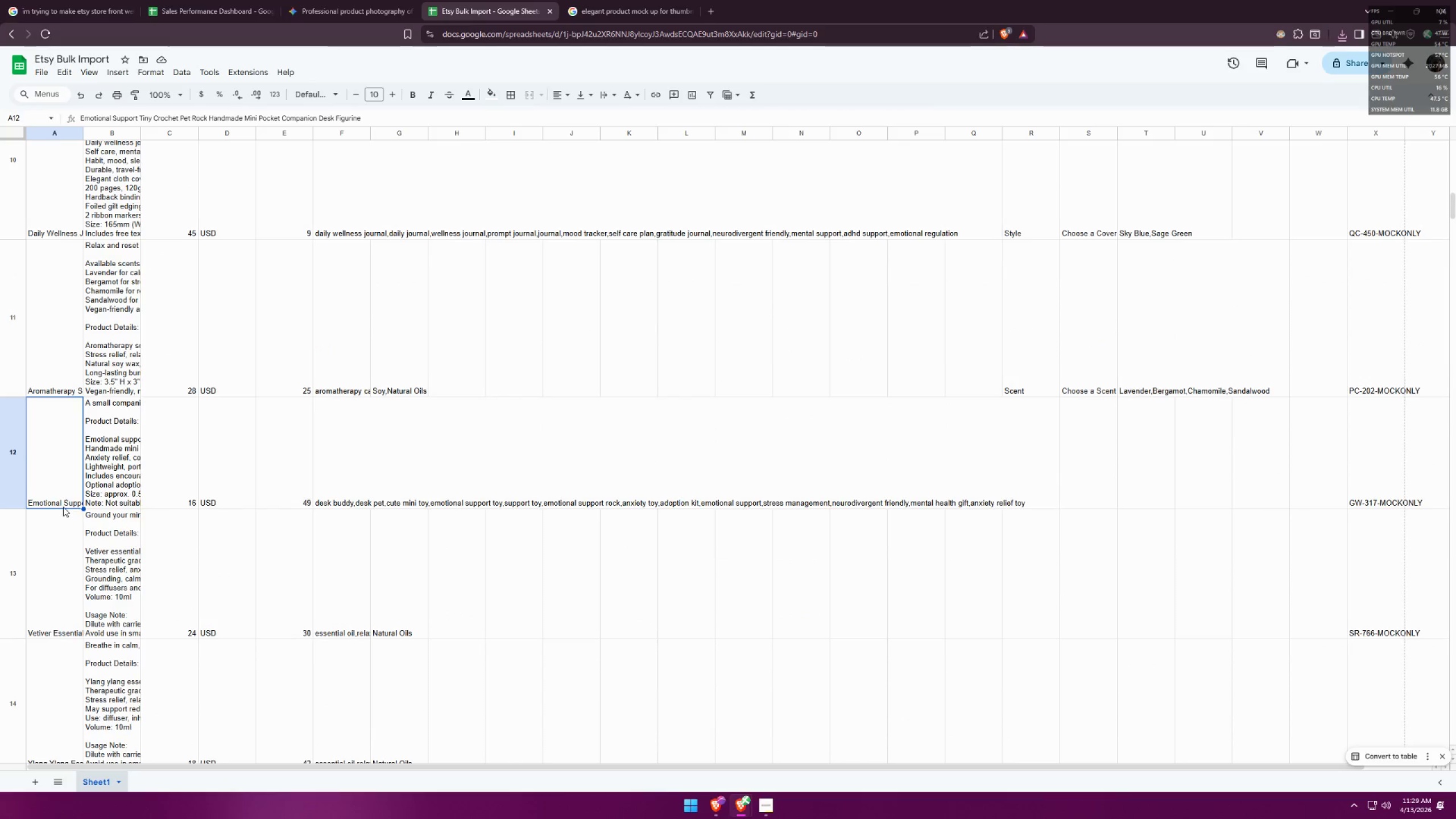 
double_click([63, 506])
 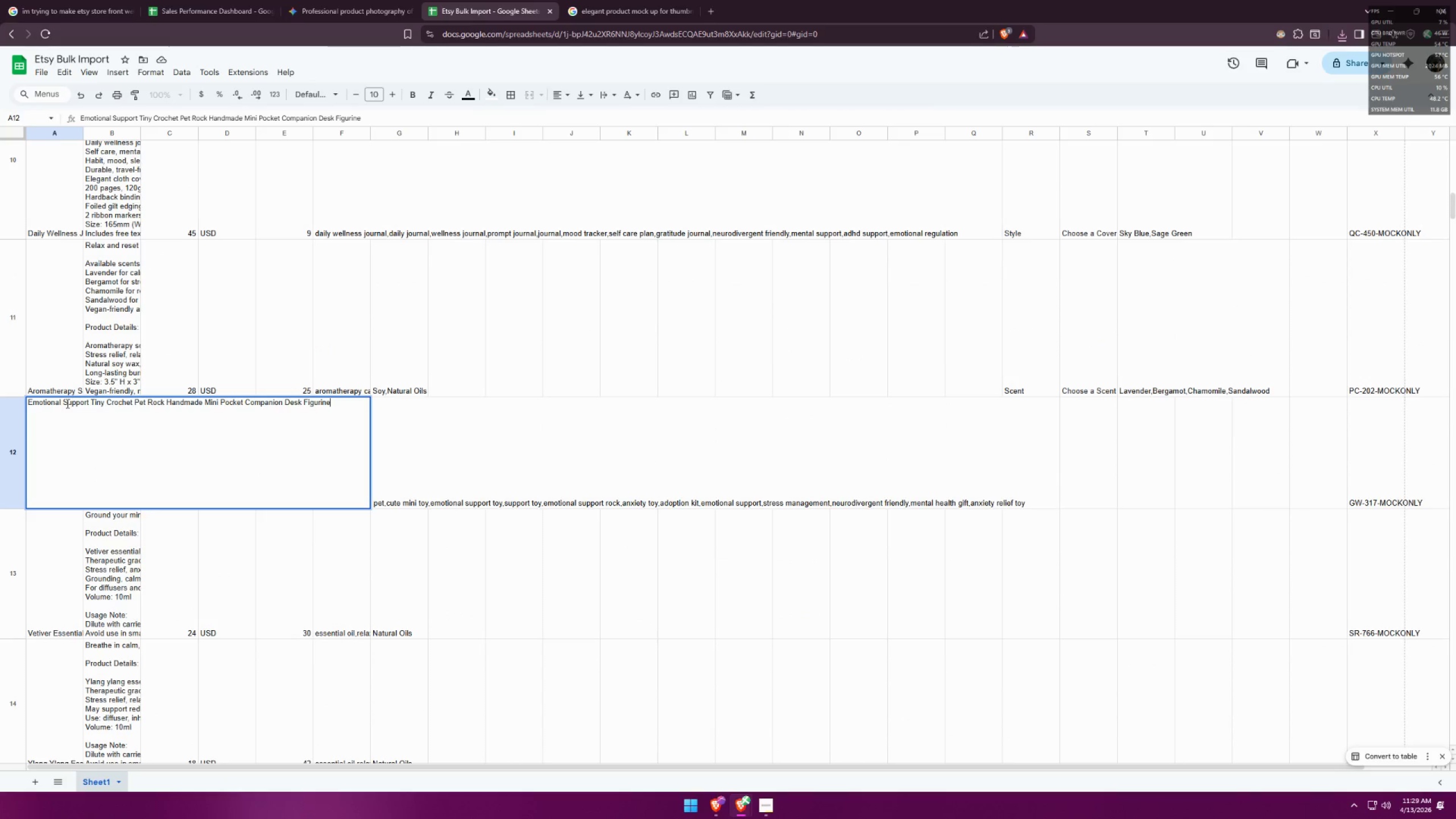 
left_click_drag(start_coordinate=[90, 402], to_coordinate=[218, 404])
 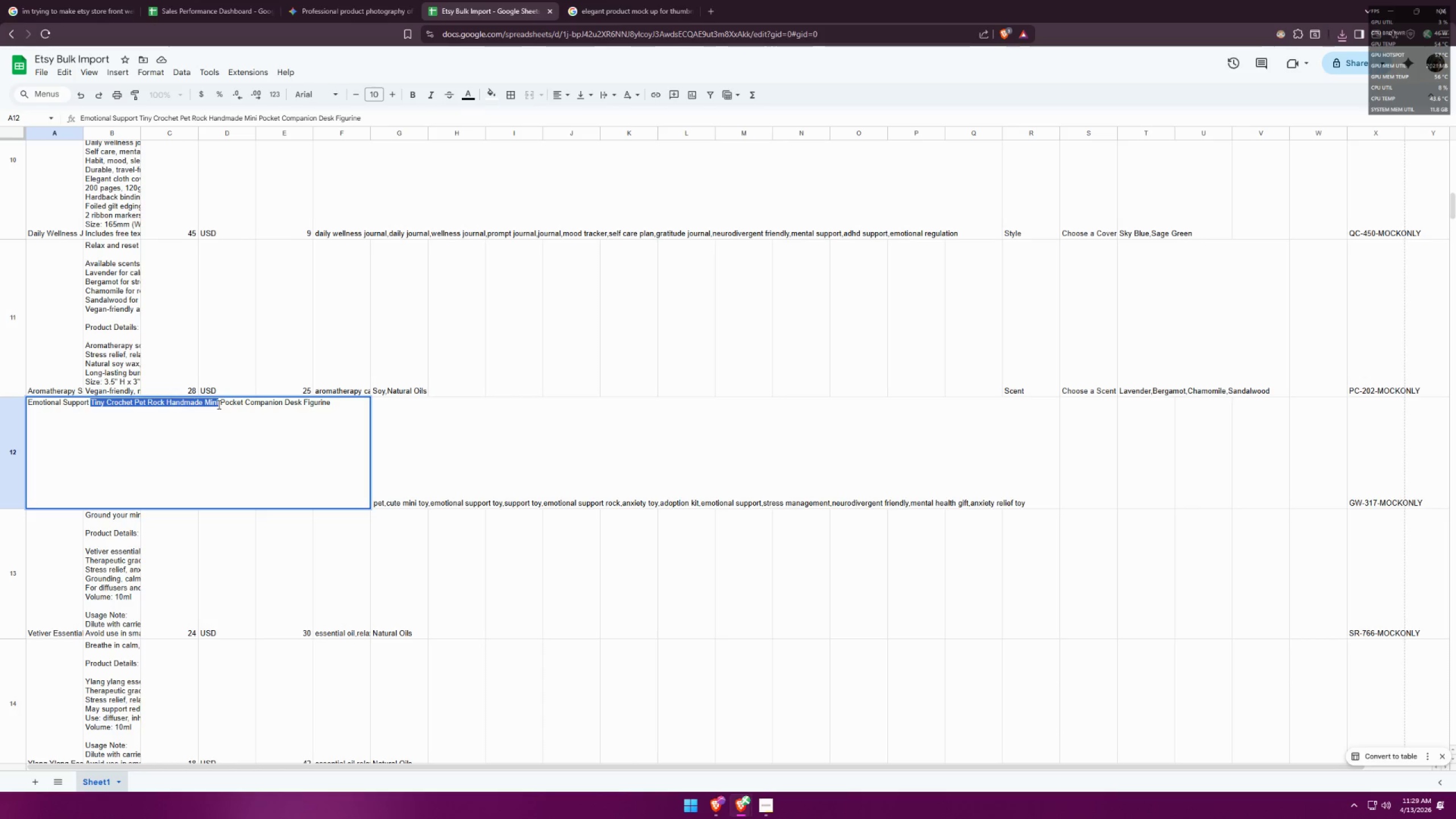 
key(Control+ControlLeft)
 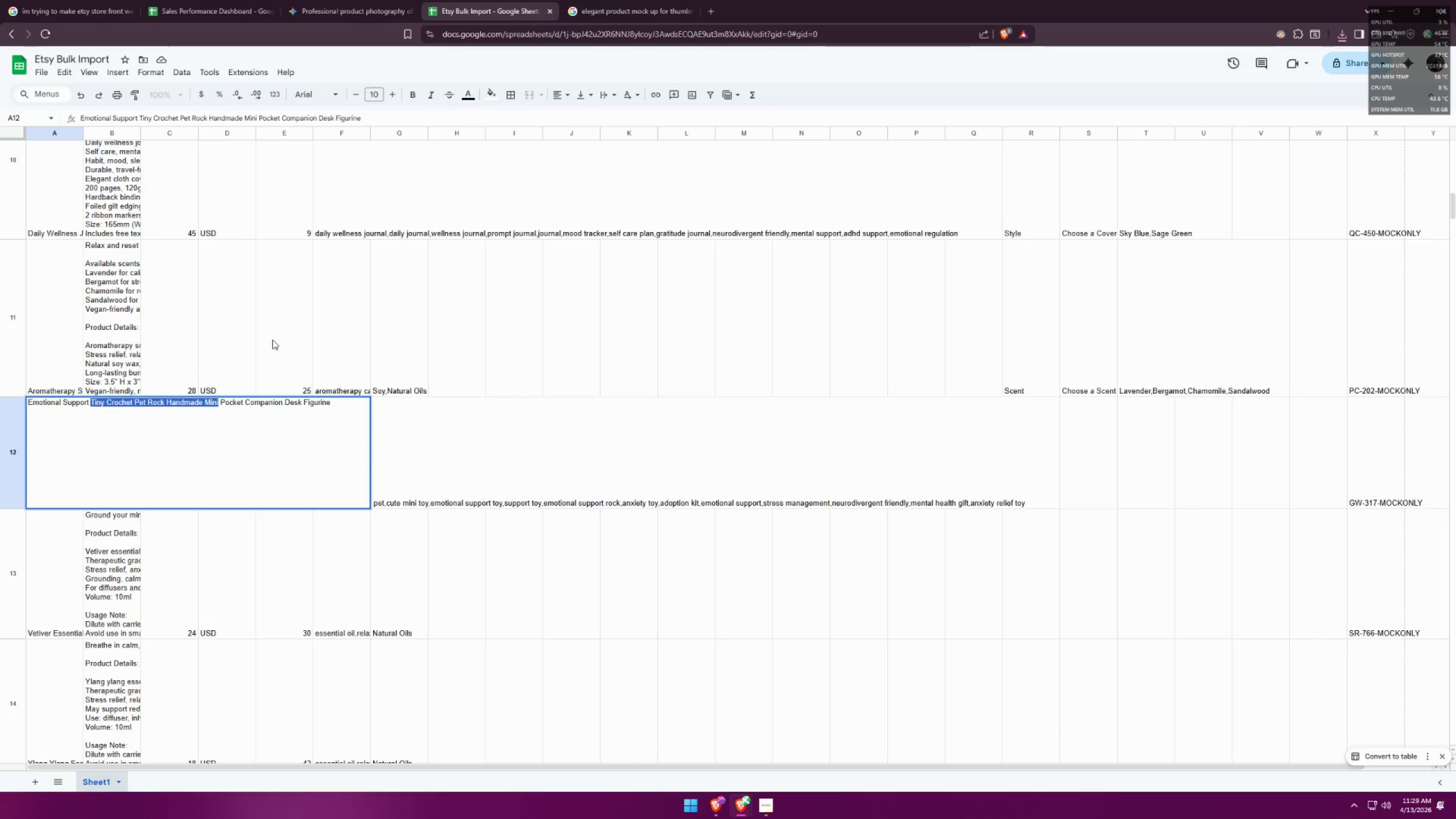 
key(Control+C)
 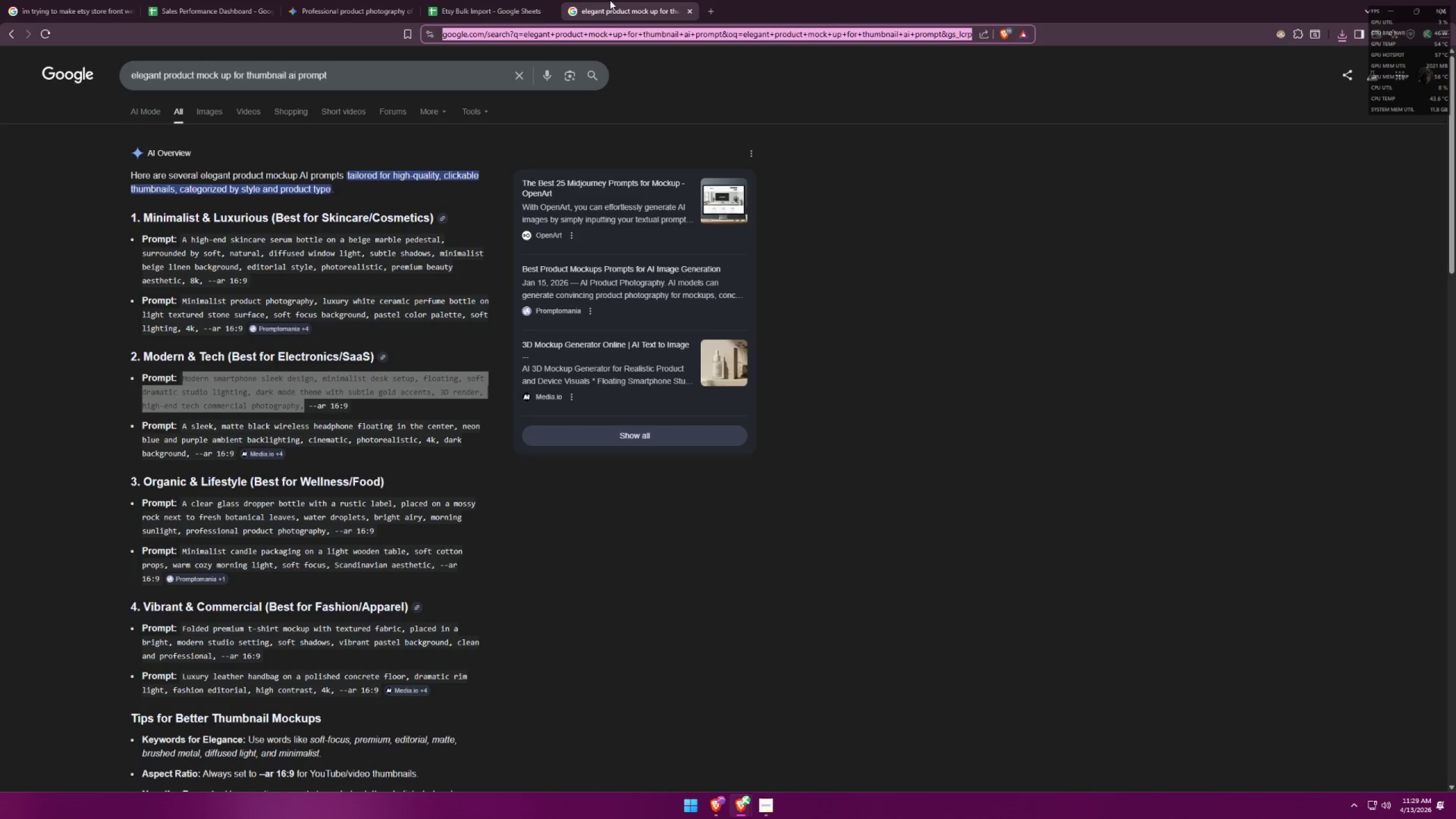 
double_click([528, 3])
 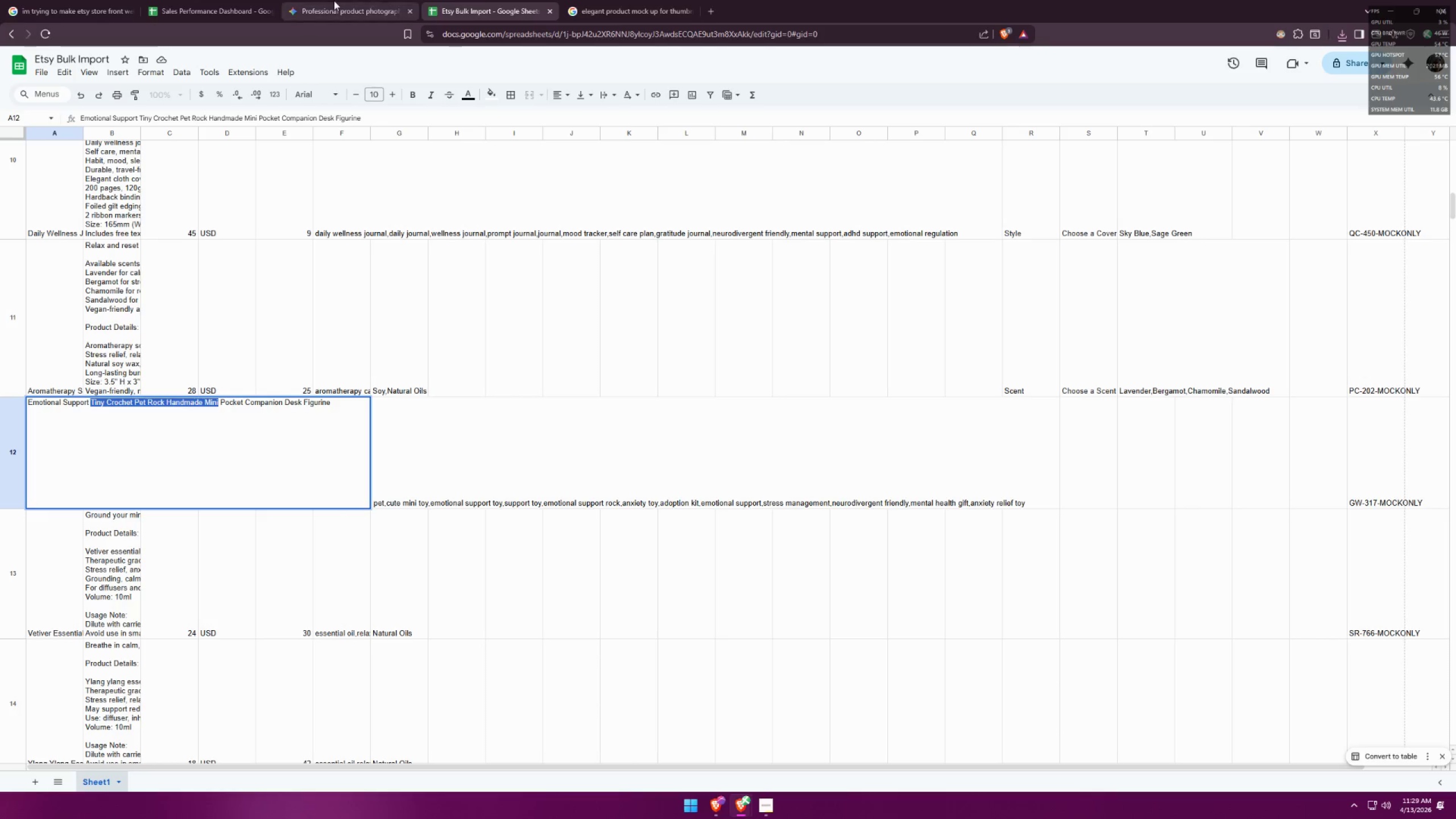 
triple_click([329, 1])
 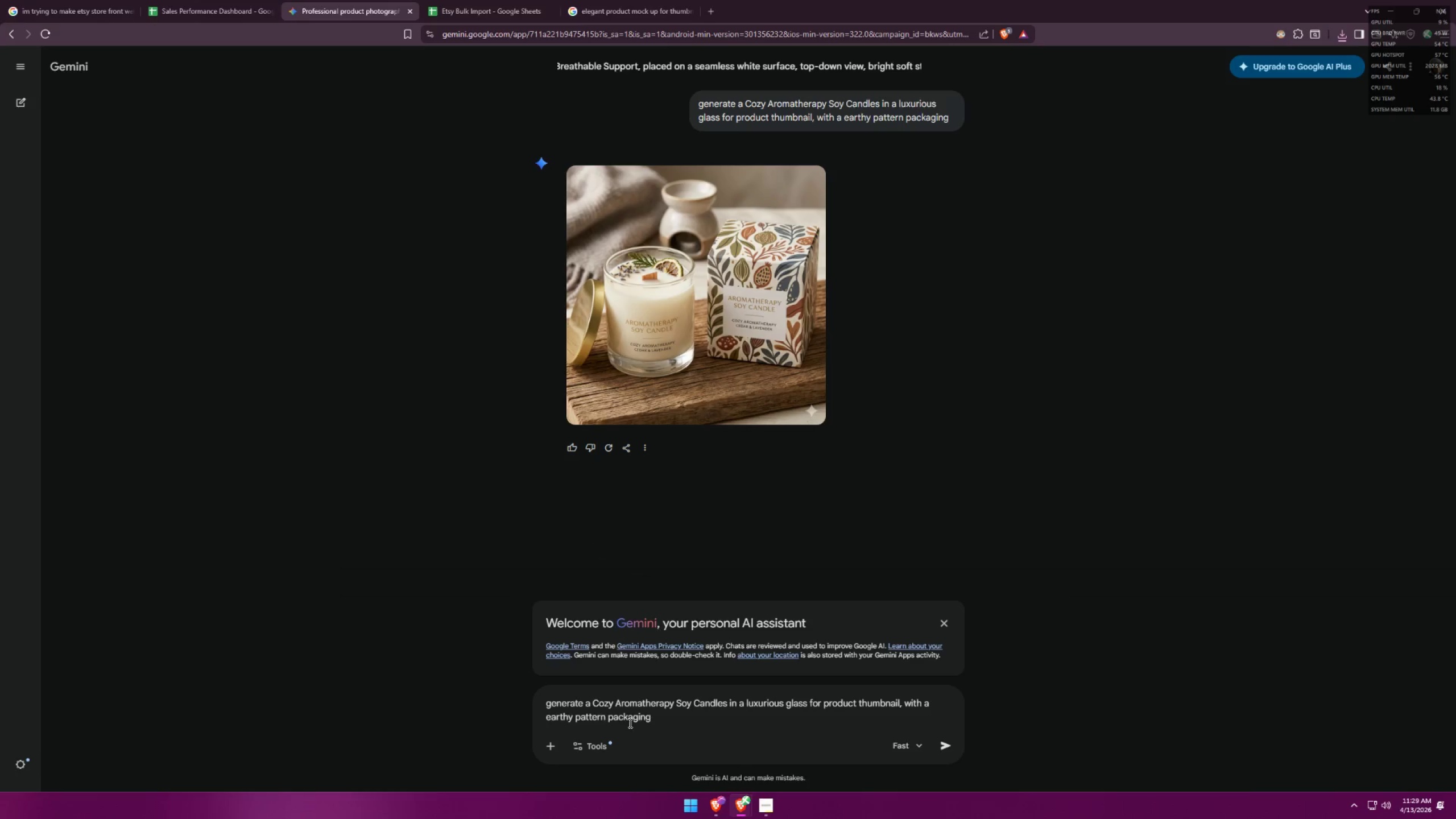 
left_click_drag(start_coordinate=[677, 715], to_coordinate=[603, 704])
 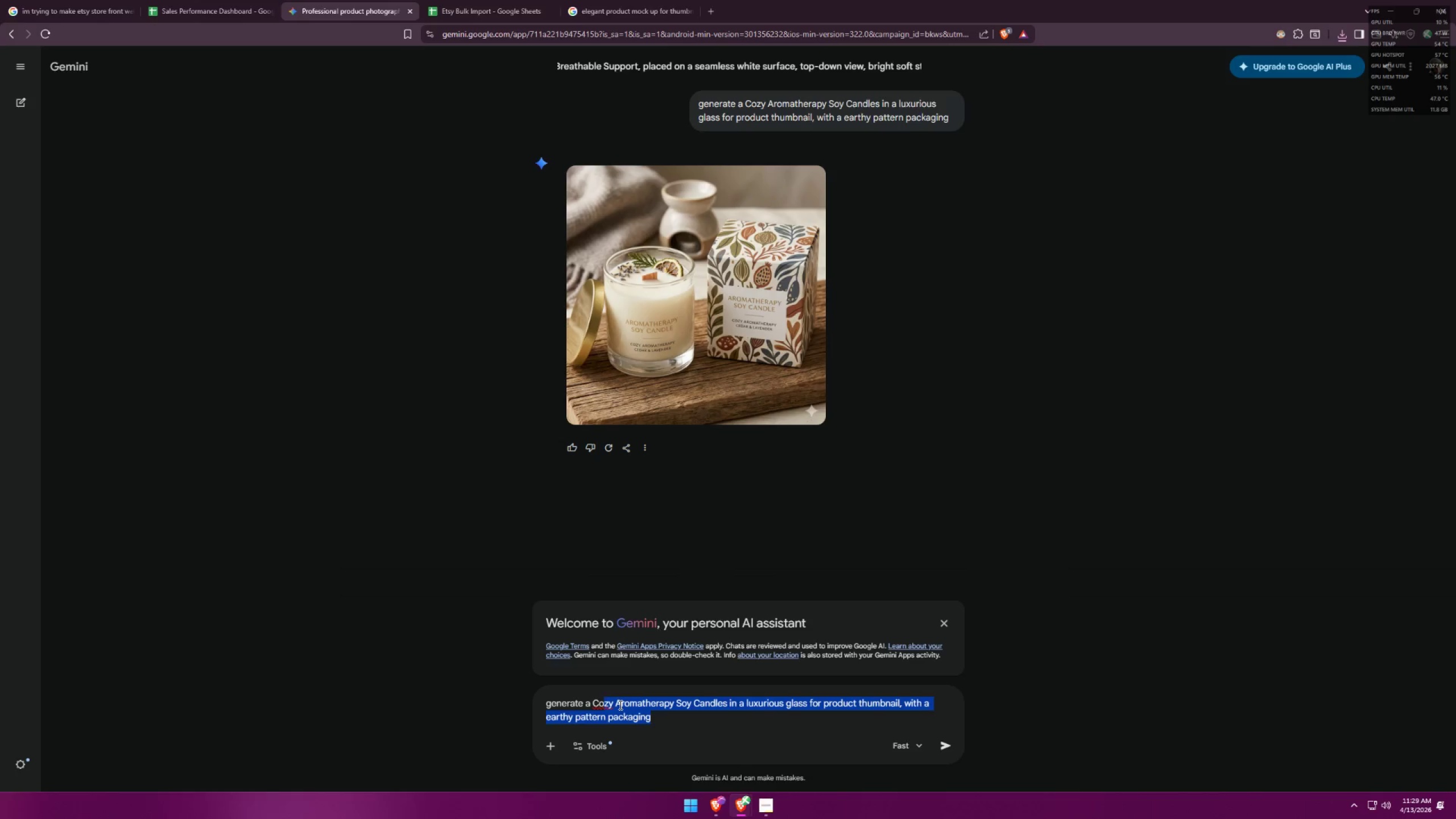 
key(Backspace)
 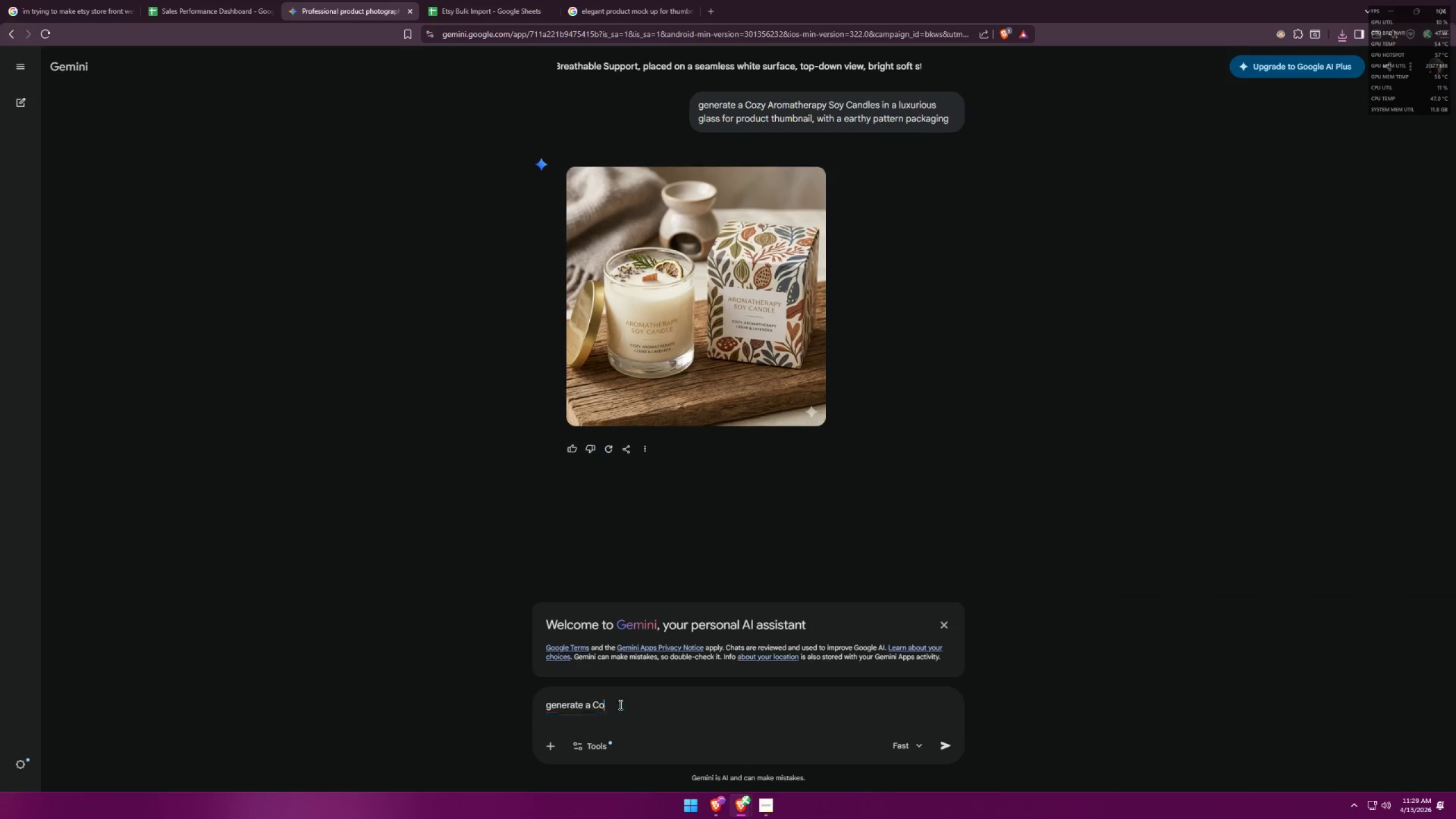 
key(Backspace)
 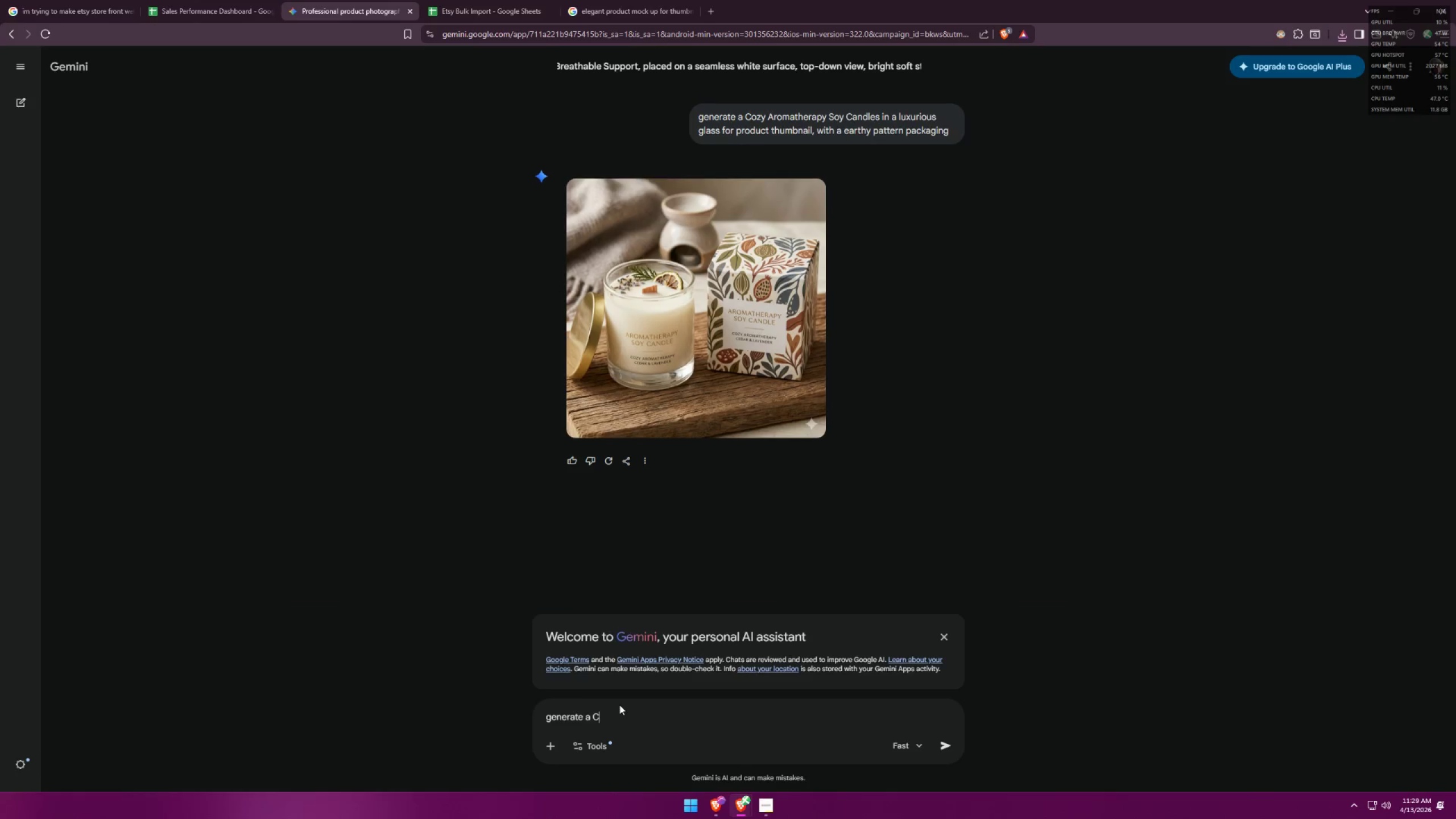 
key(Backspace)
 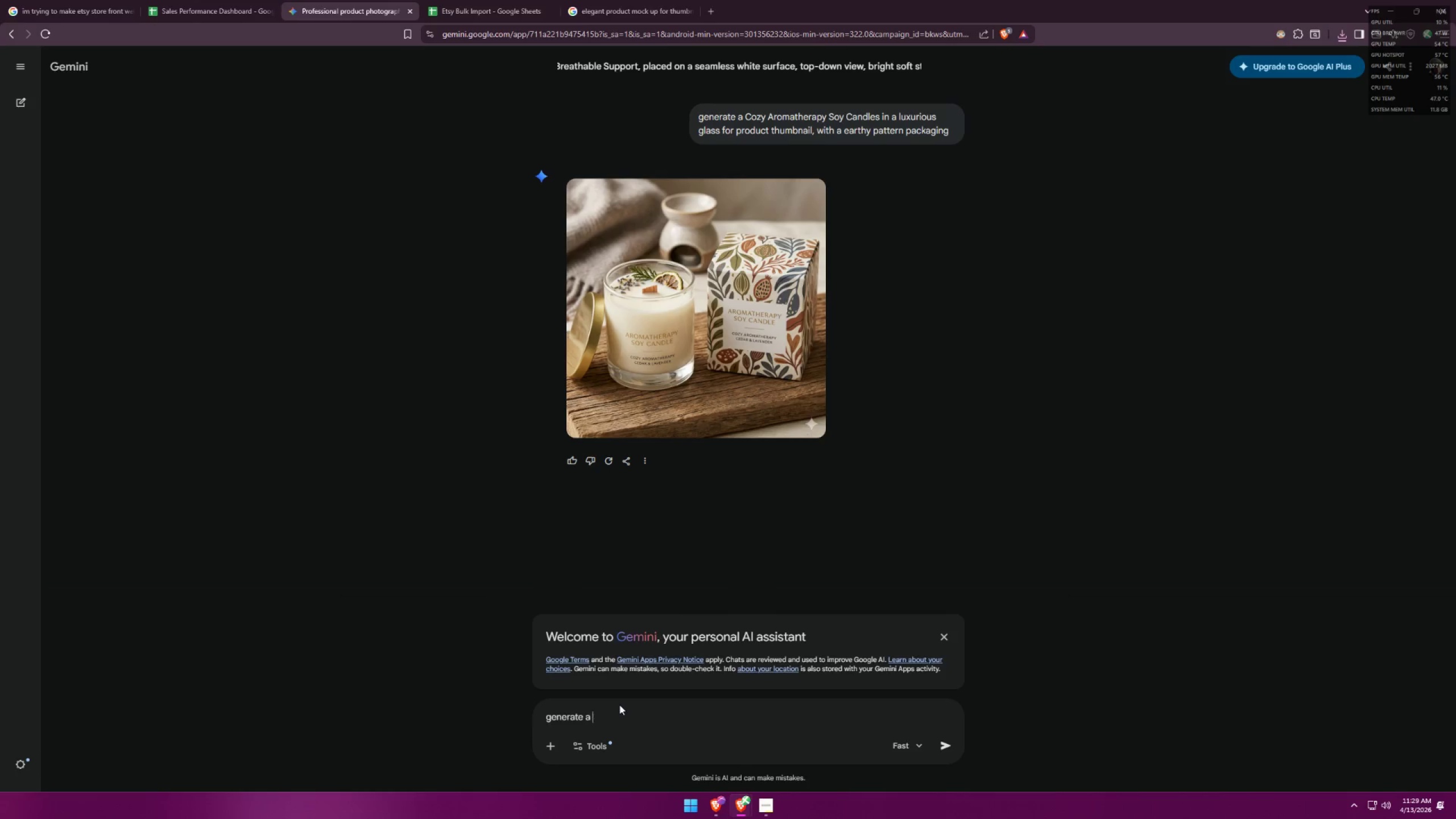 
key(Control+ControlLeft)
 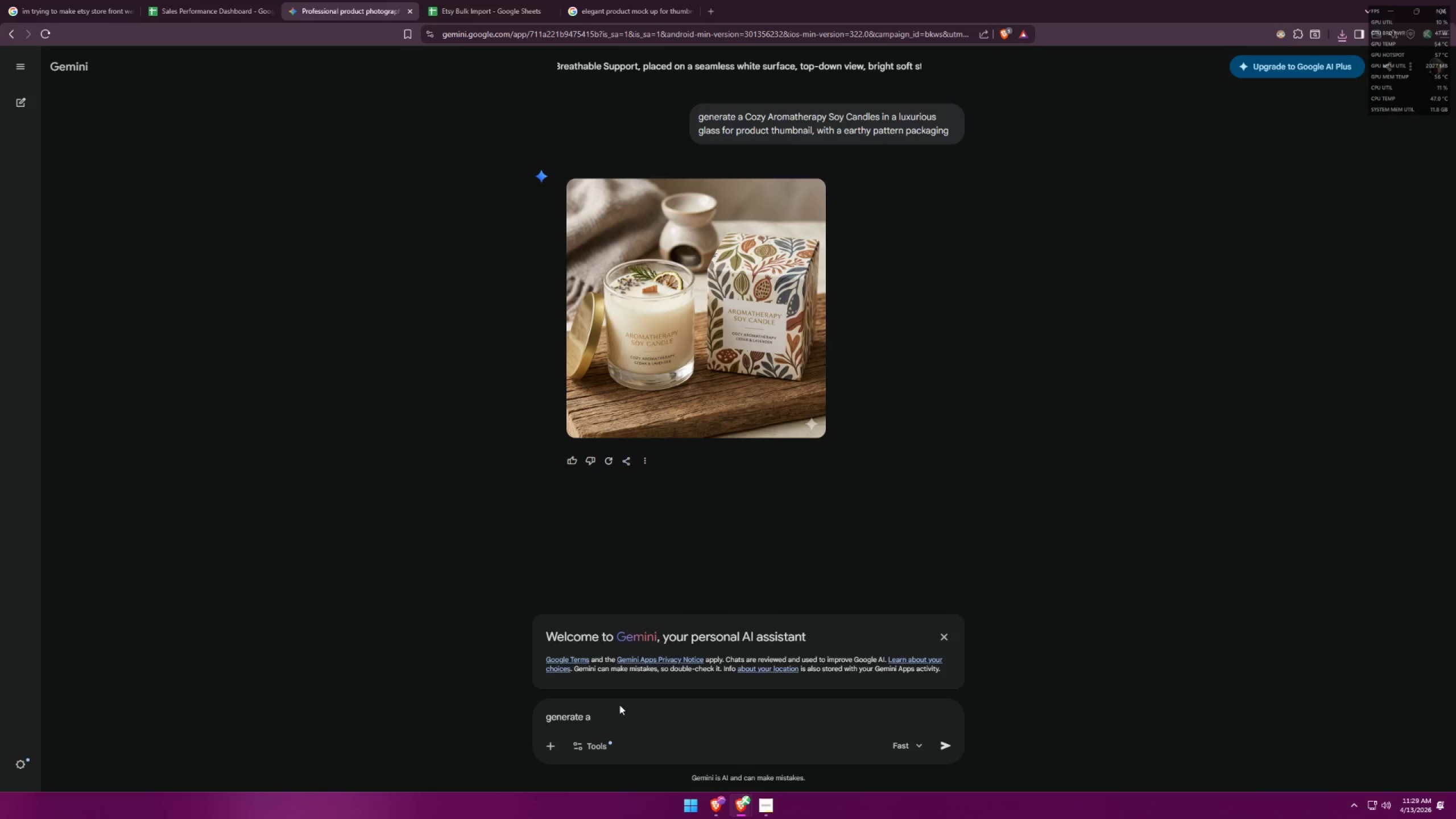 
key(Control+V)
 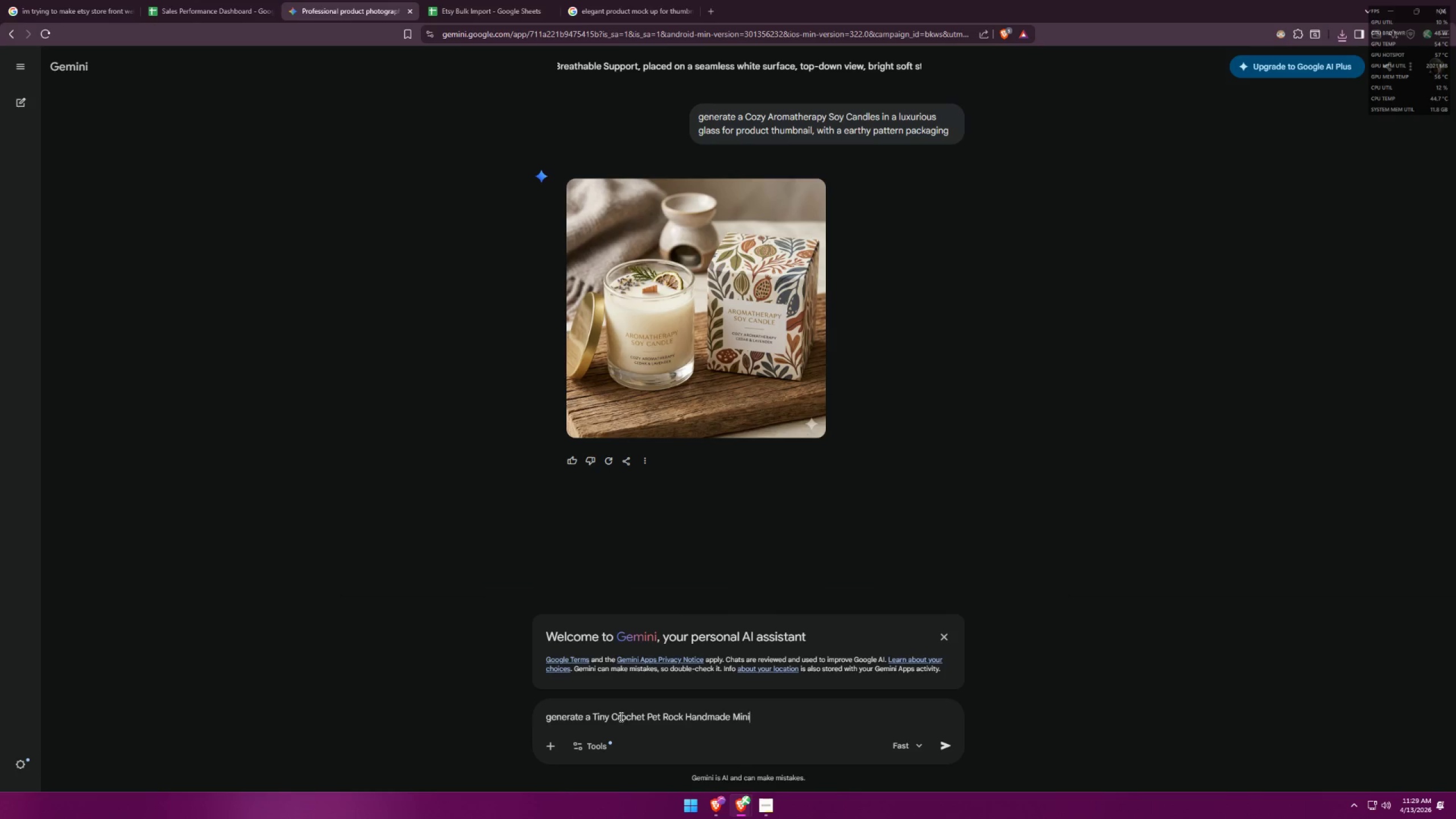 
left_click([611, 716])
 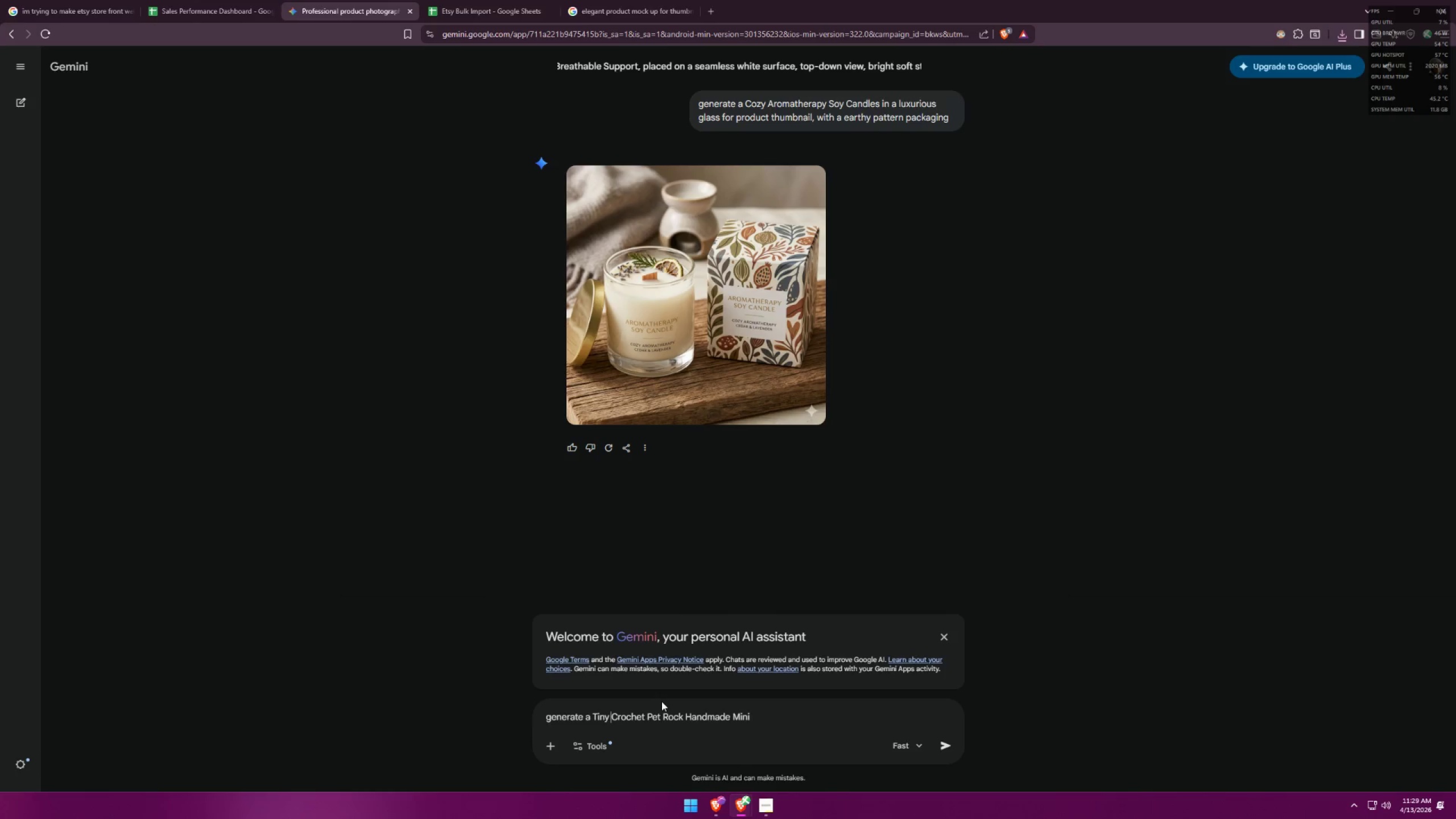 
type(mini )
 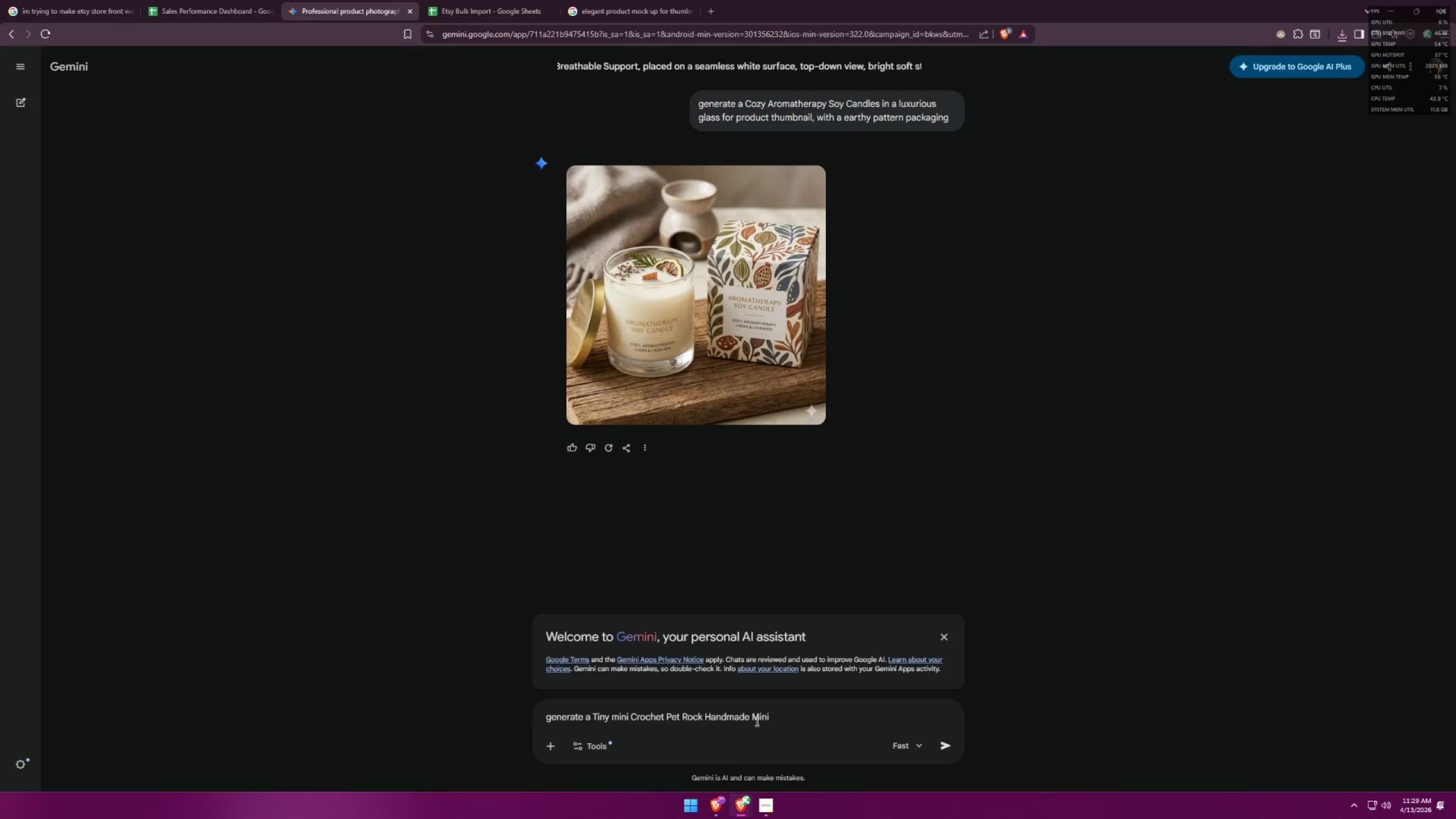 
left_click_drag(start_coordinate=[748, 713], to_coordinate=[833, 711])
 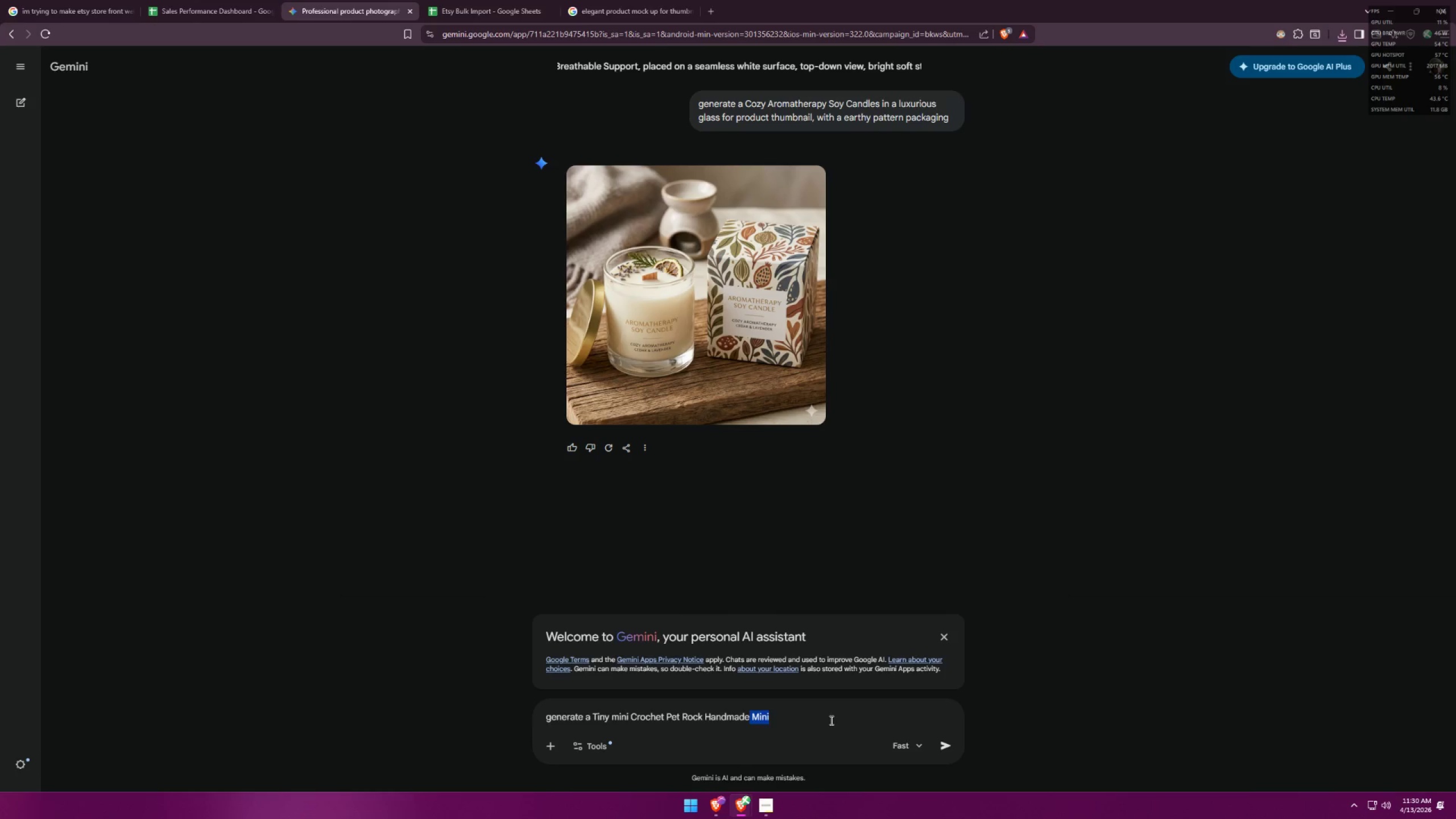 
key(Backspace)
 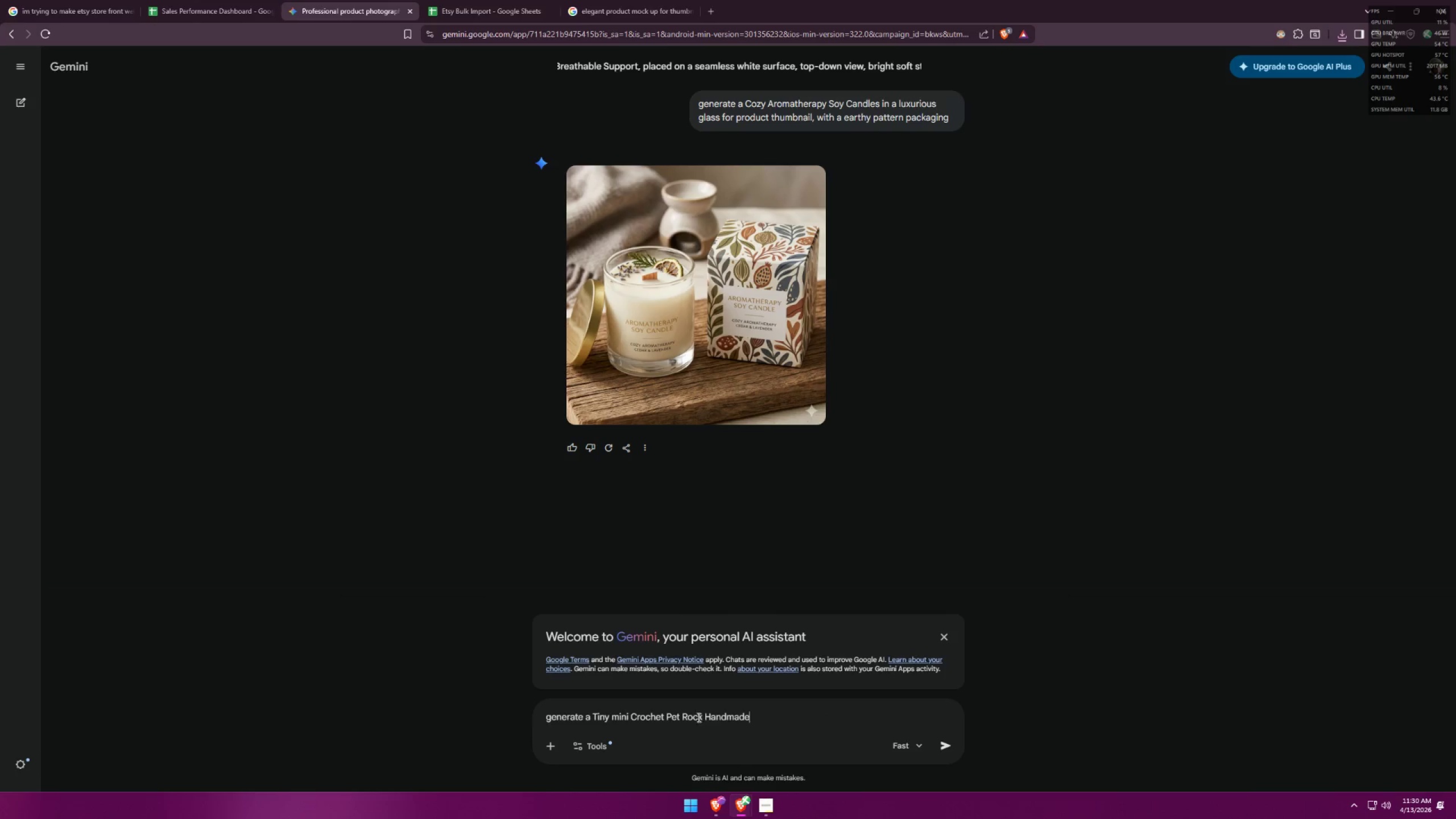 
left_click([704, 717])
 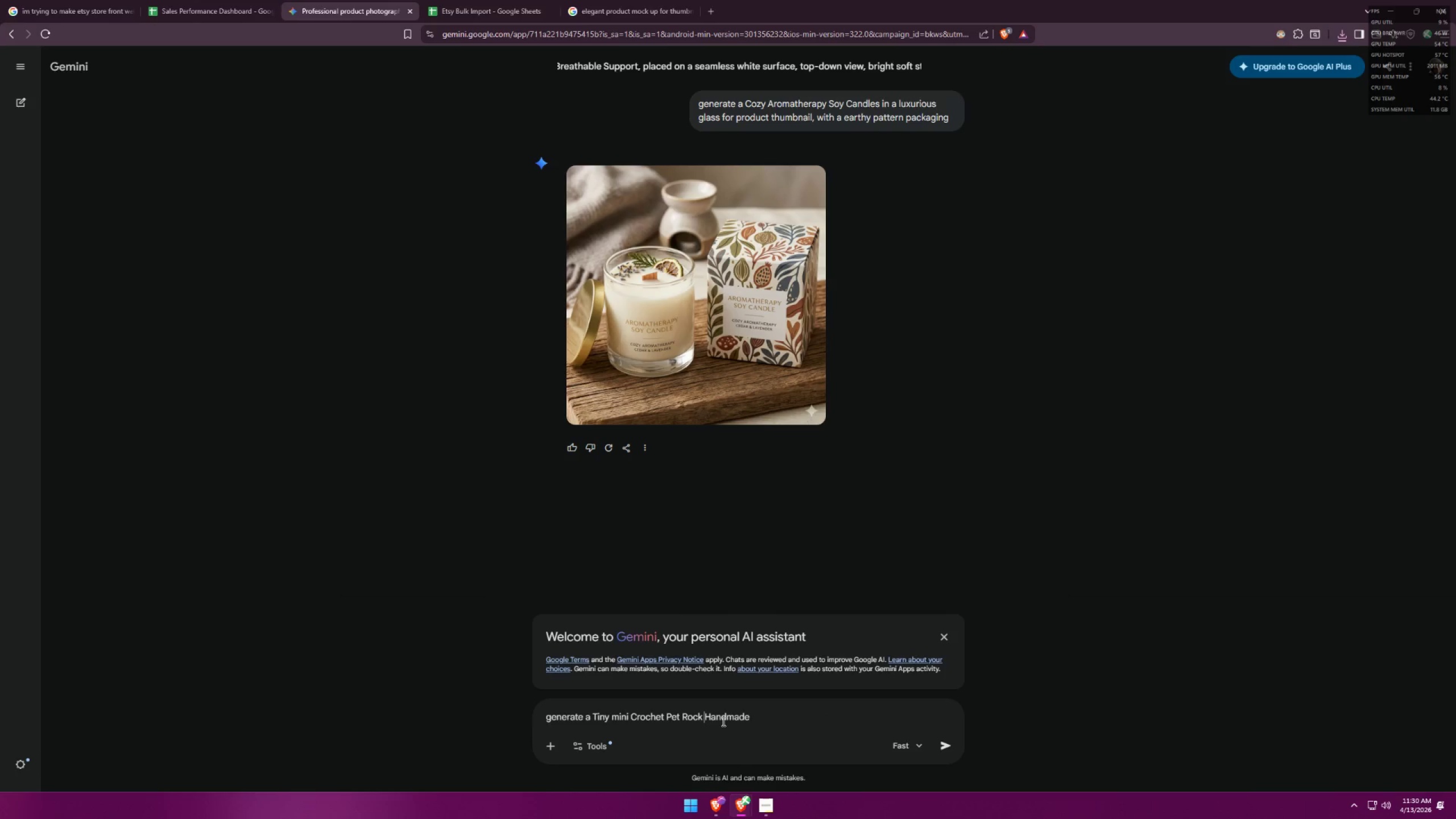 
type( Co)
key(Backspace)
type(rochet )
 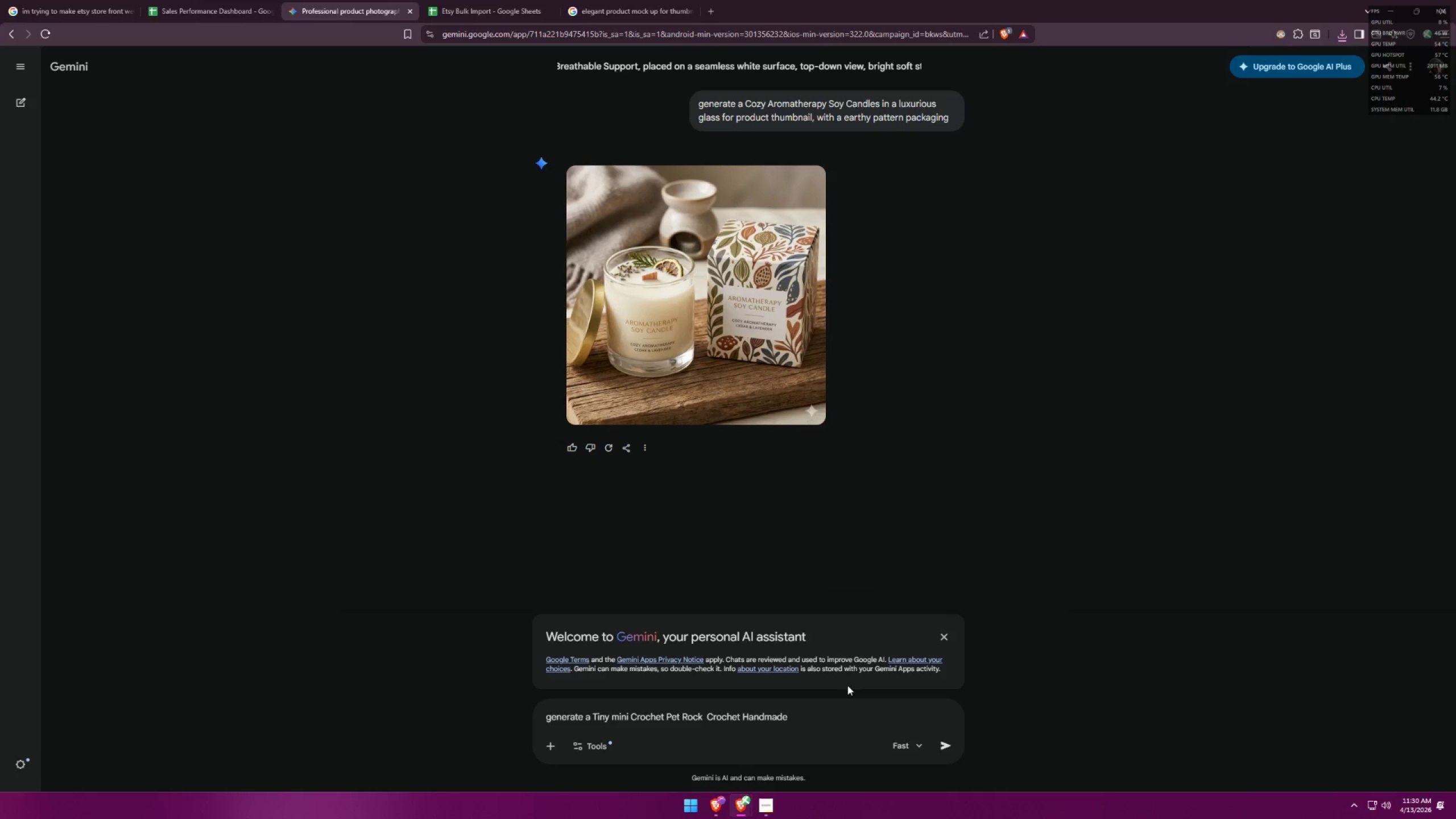 
left_click([835, 725])
 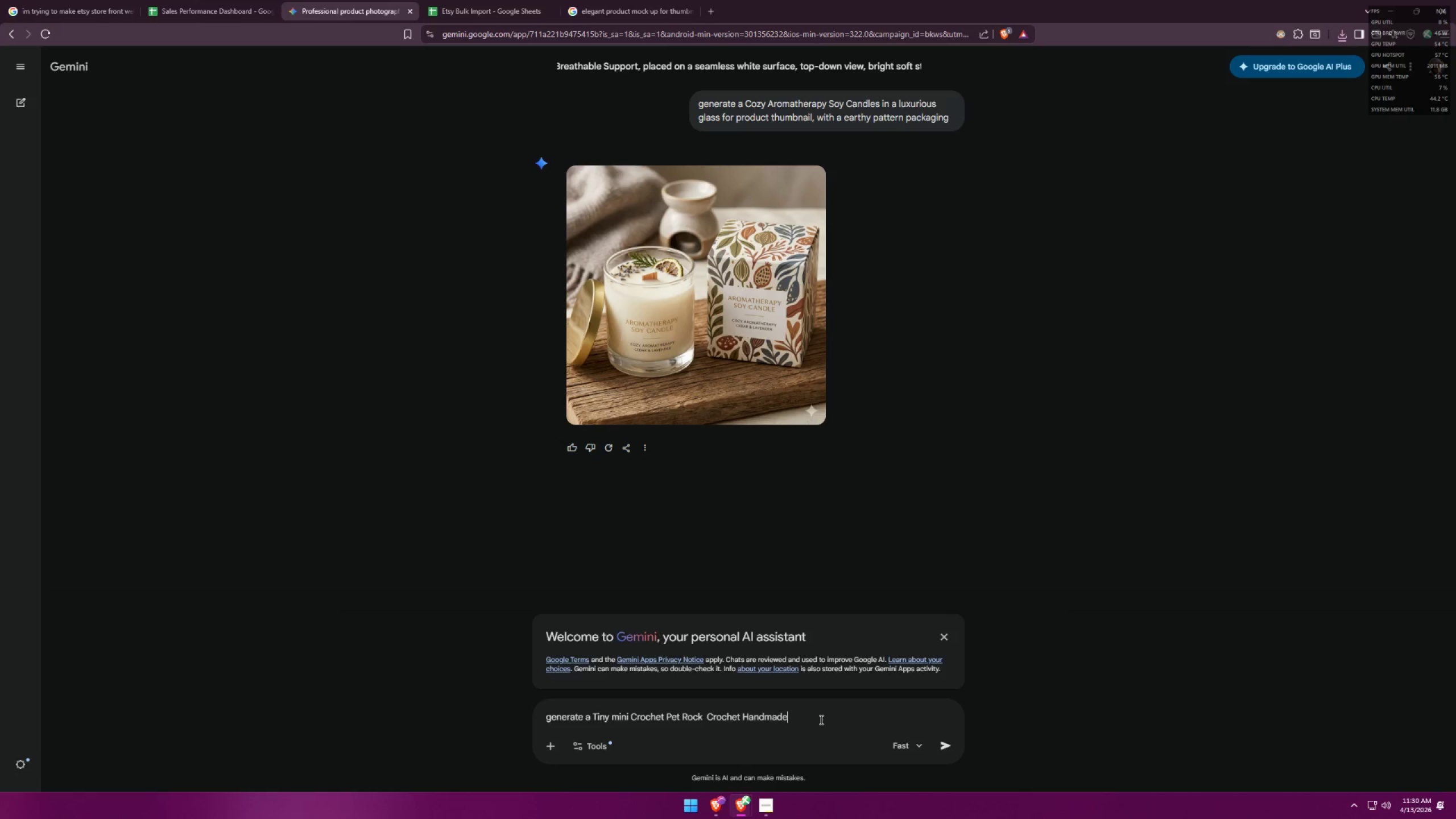 
type( for a product thumbnail)
 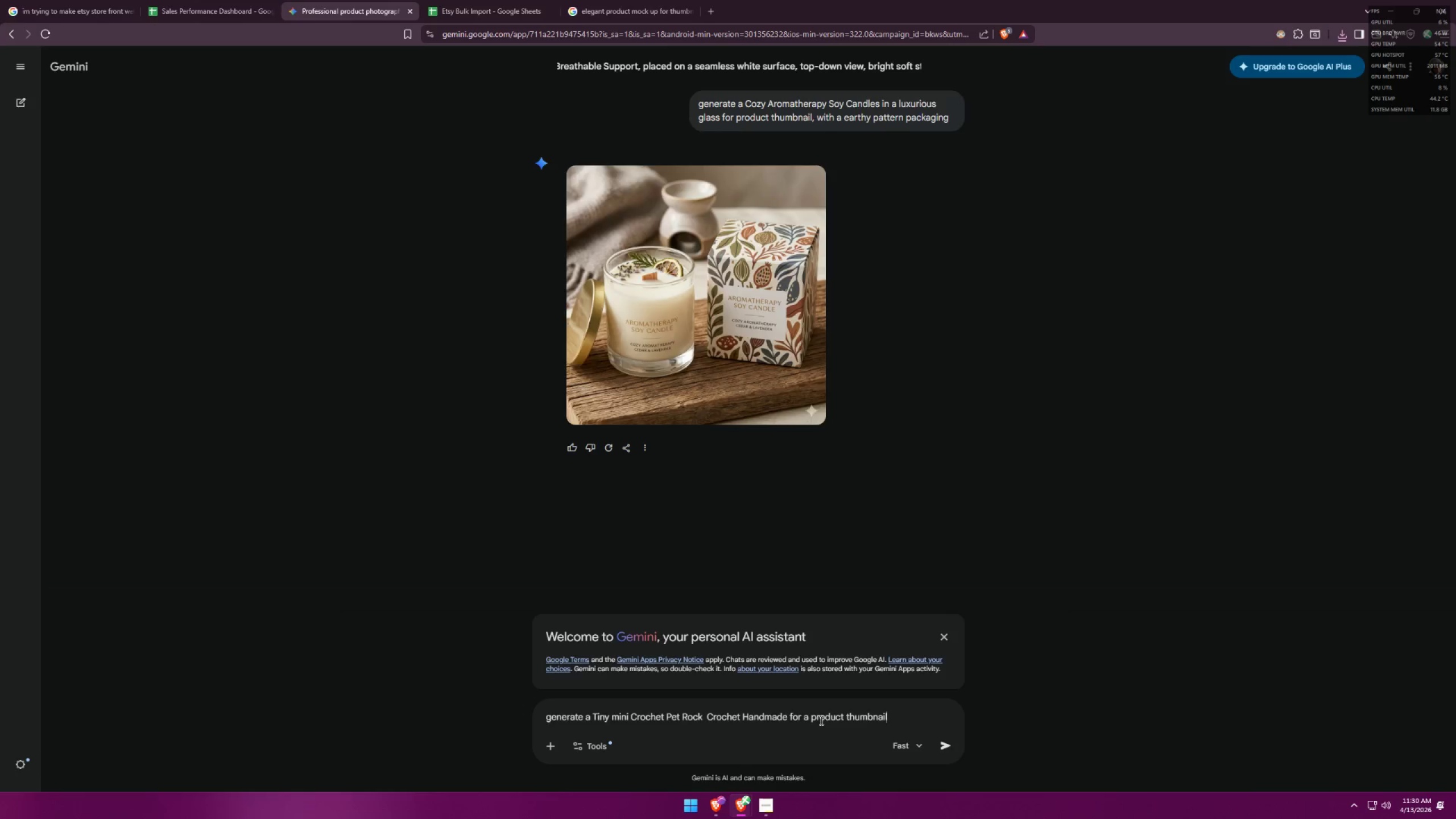 
key(Enter)
 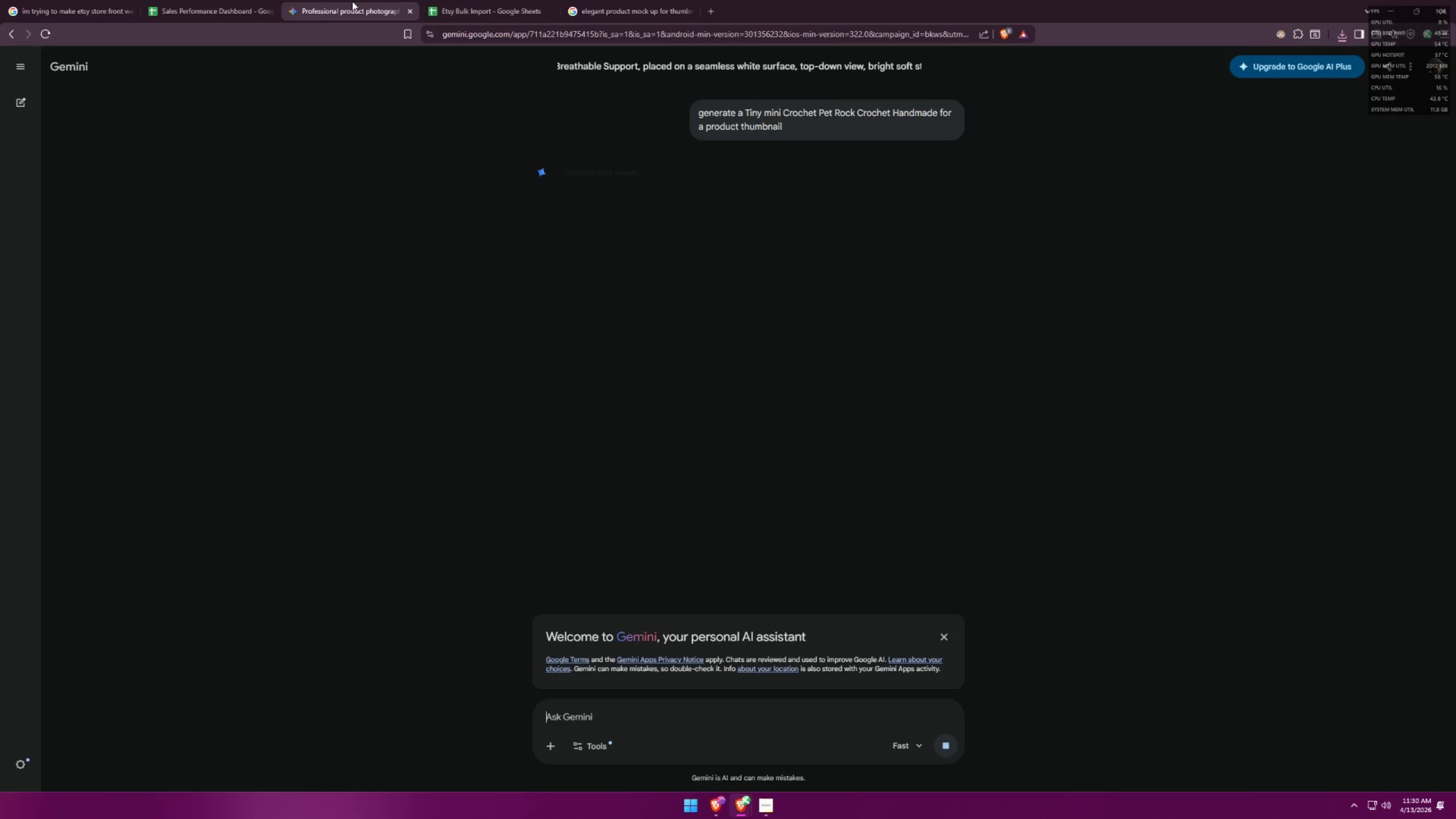 
left_click([187, 0])
 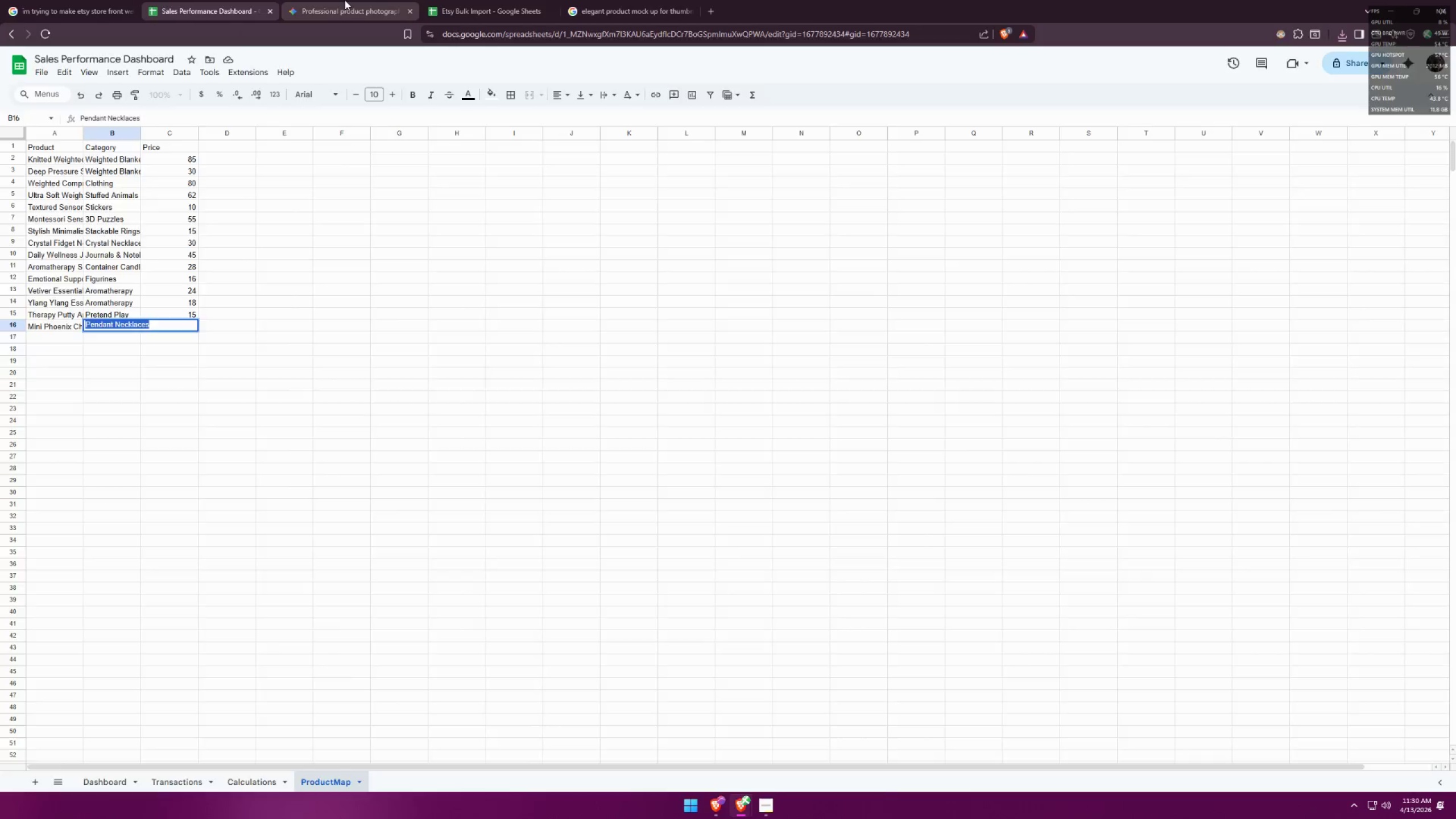 
double_click([471, 1])
 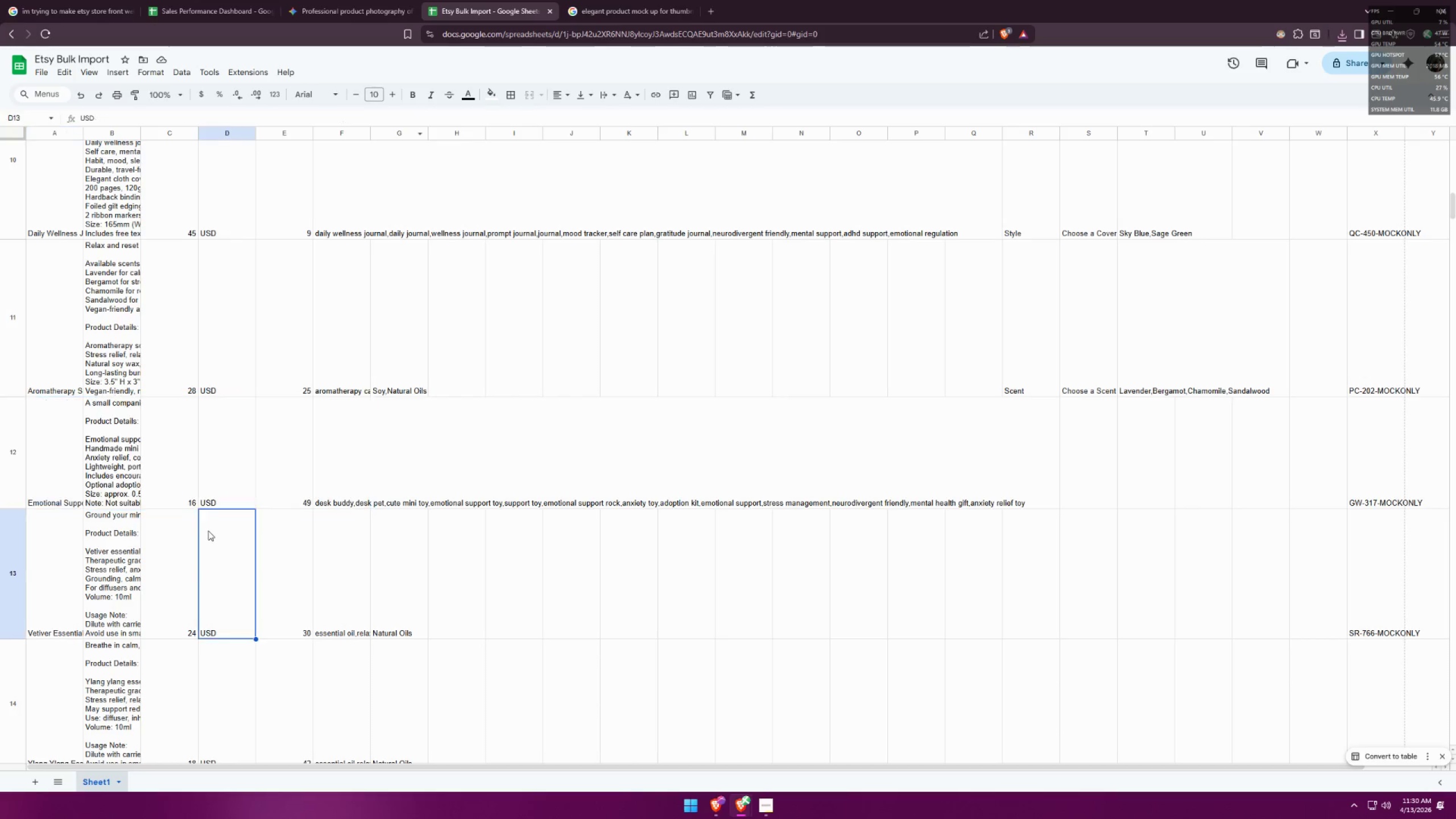 
double_click([61, 545])
 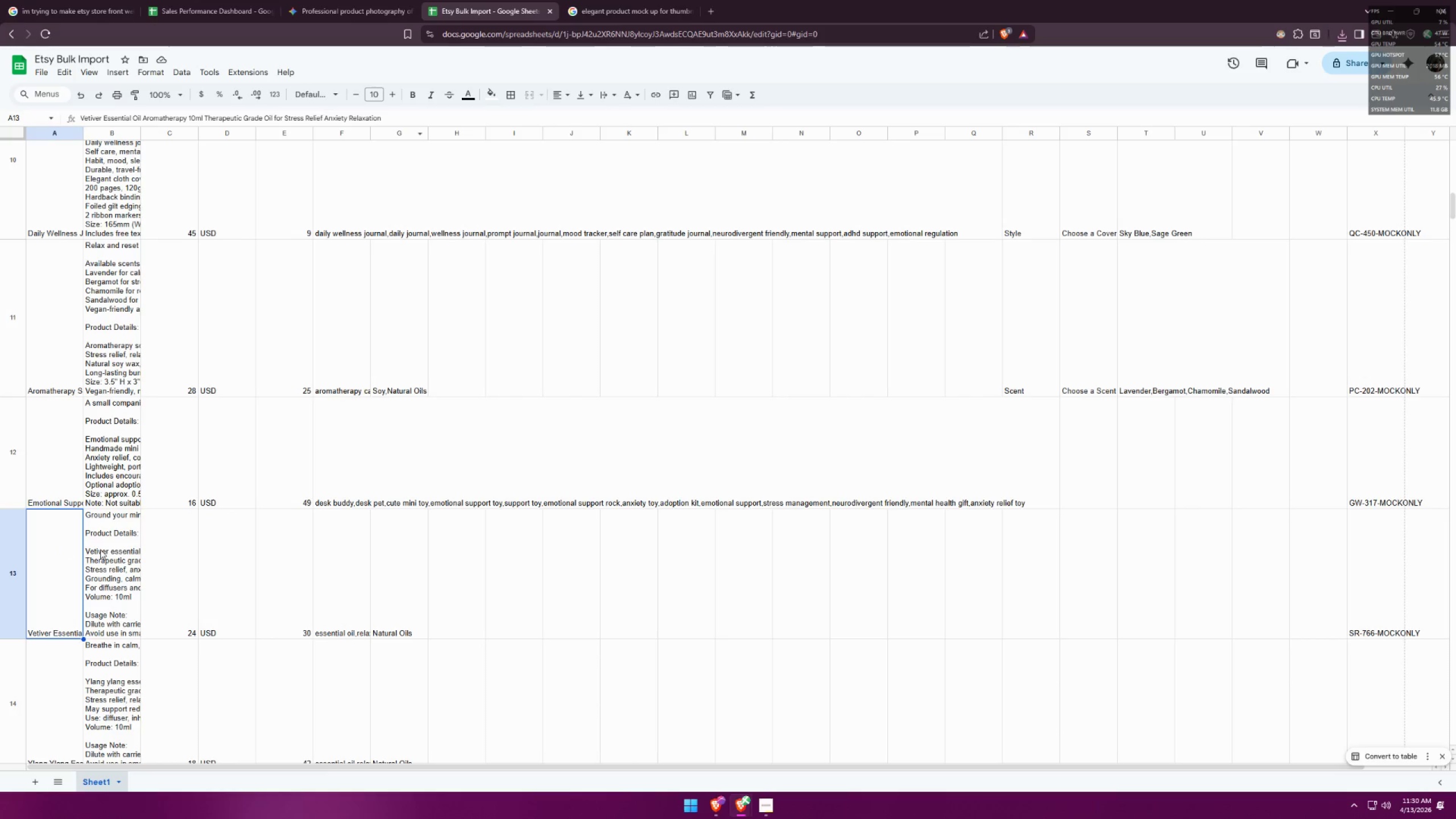 
scroll: coordinate [131, 548], scroll_direction: down, amount: 5.0
 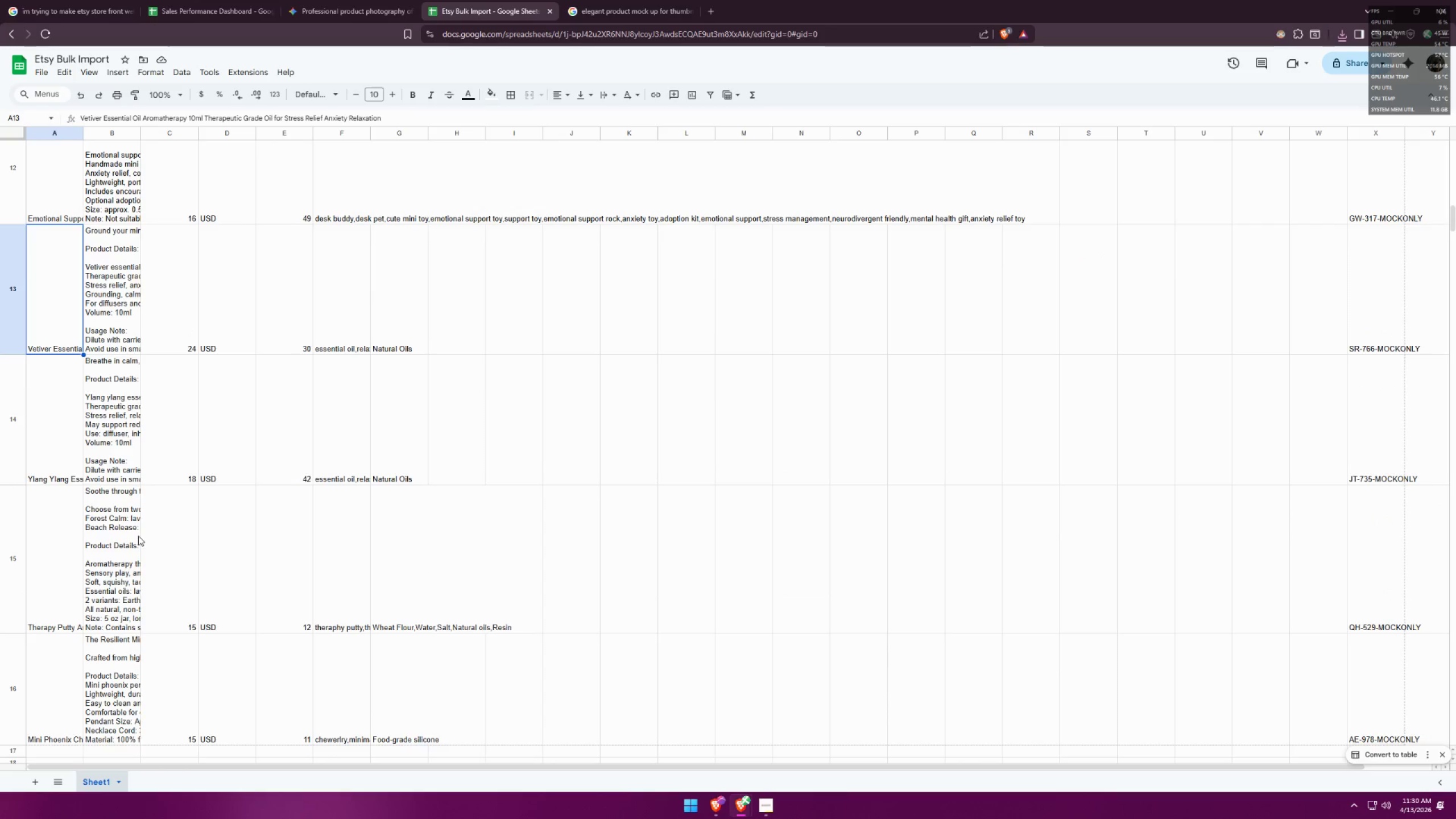 
wait(8.24)
 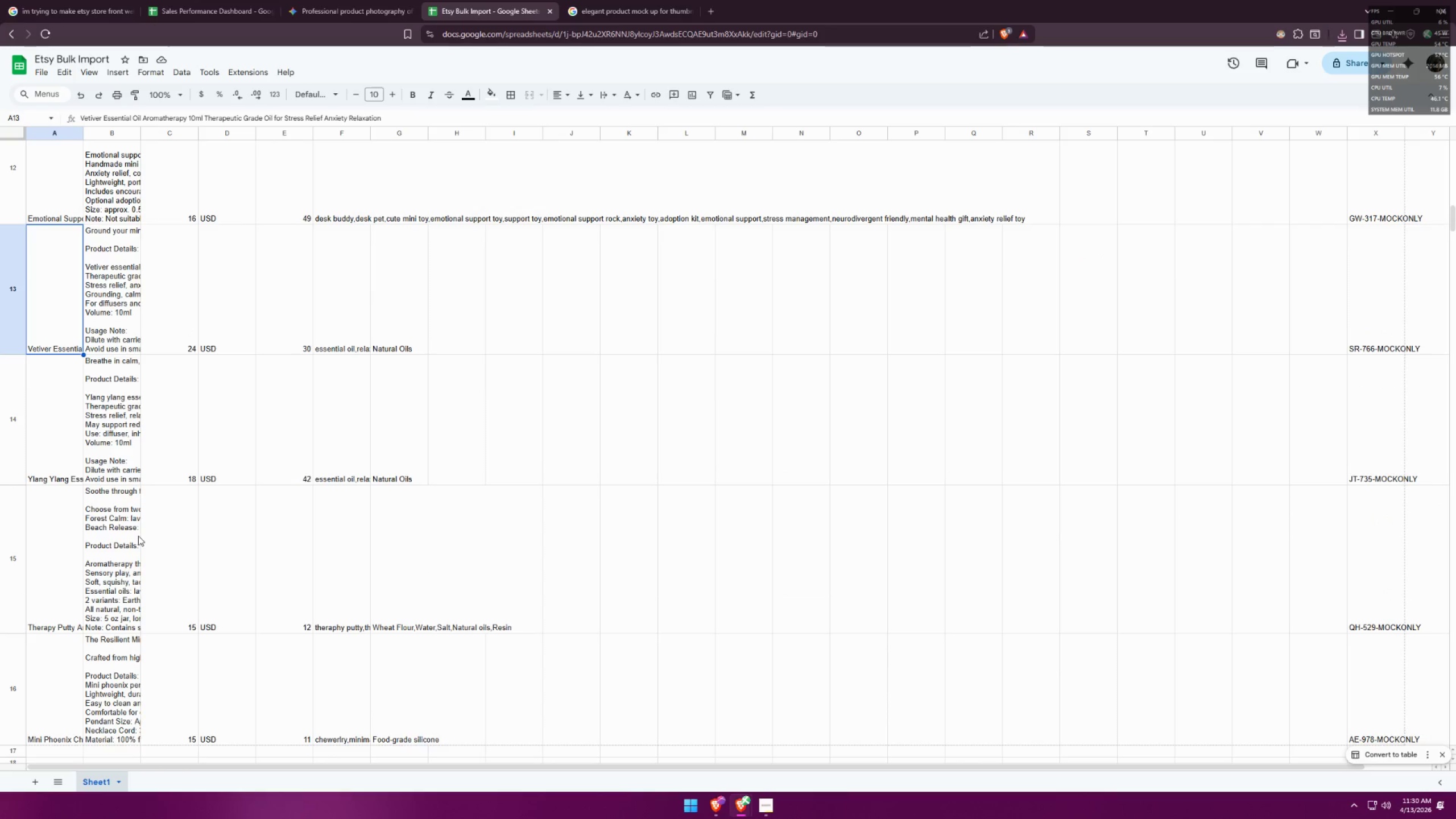 
scroll: coordinate [64, 557], scroll_direction: down, amount: 2.0
 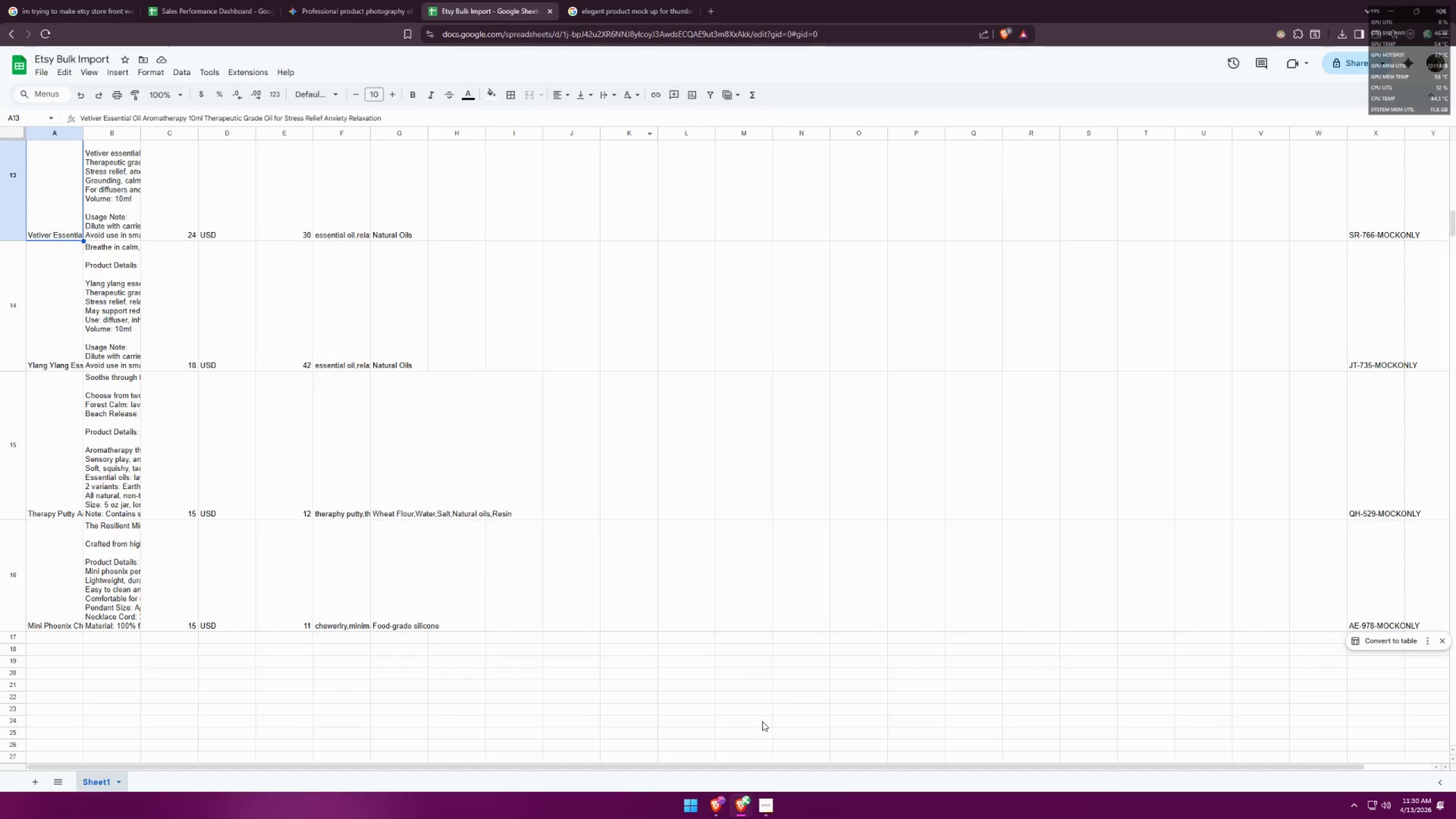 
double_click([502, 0])
 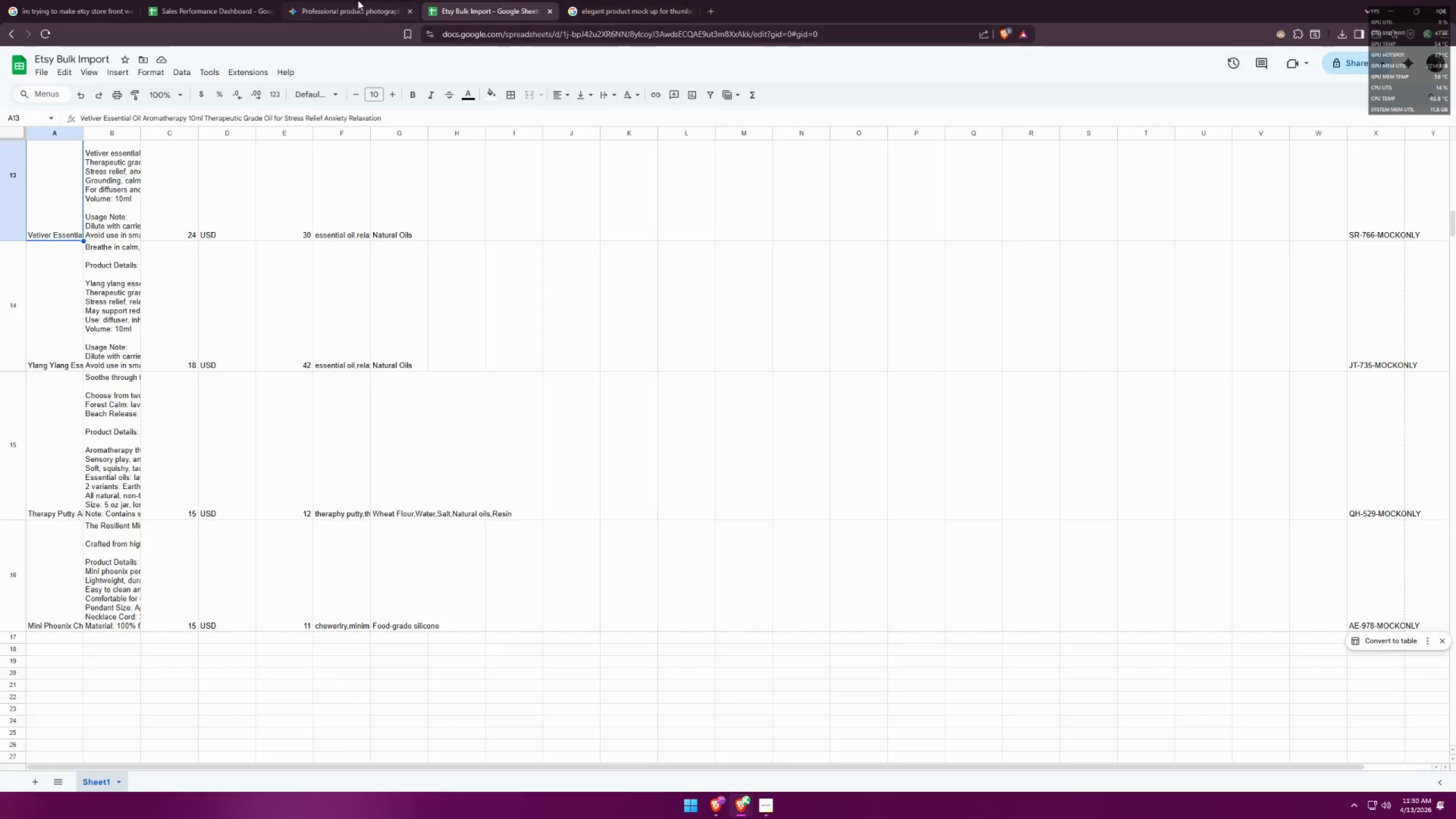 
triple_click([353, 0])
 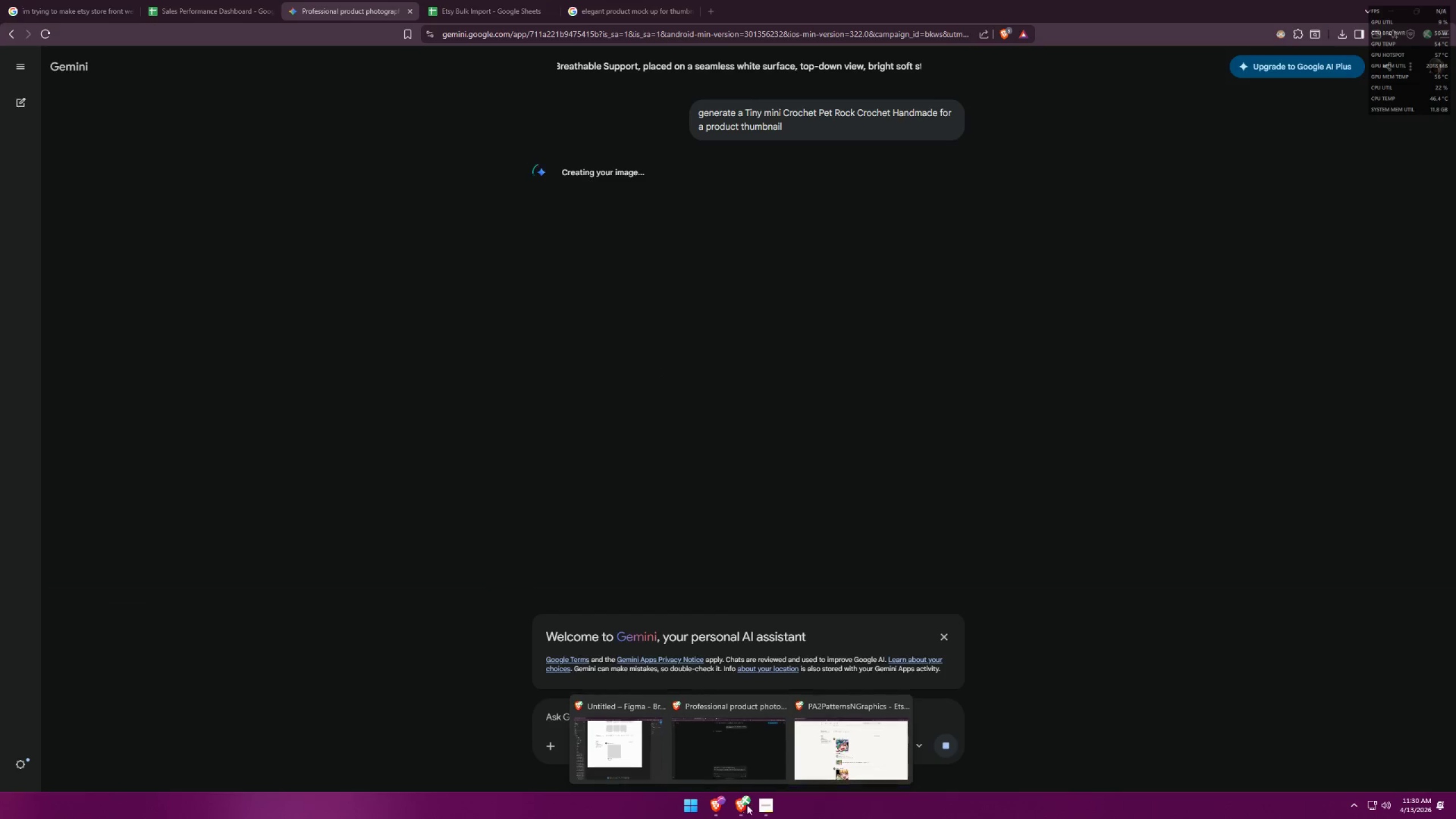 
left_click([830, 756])
 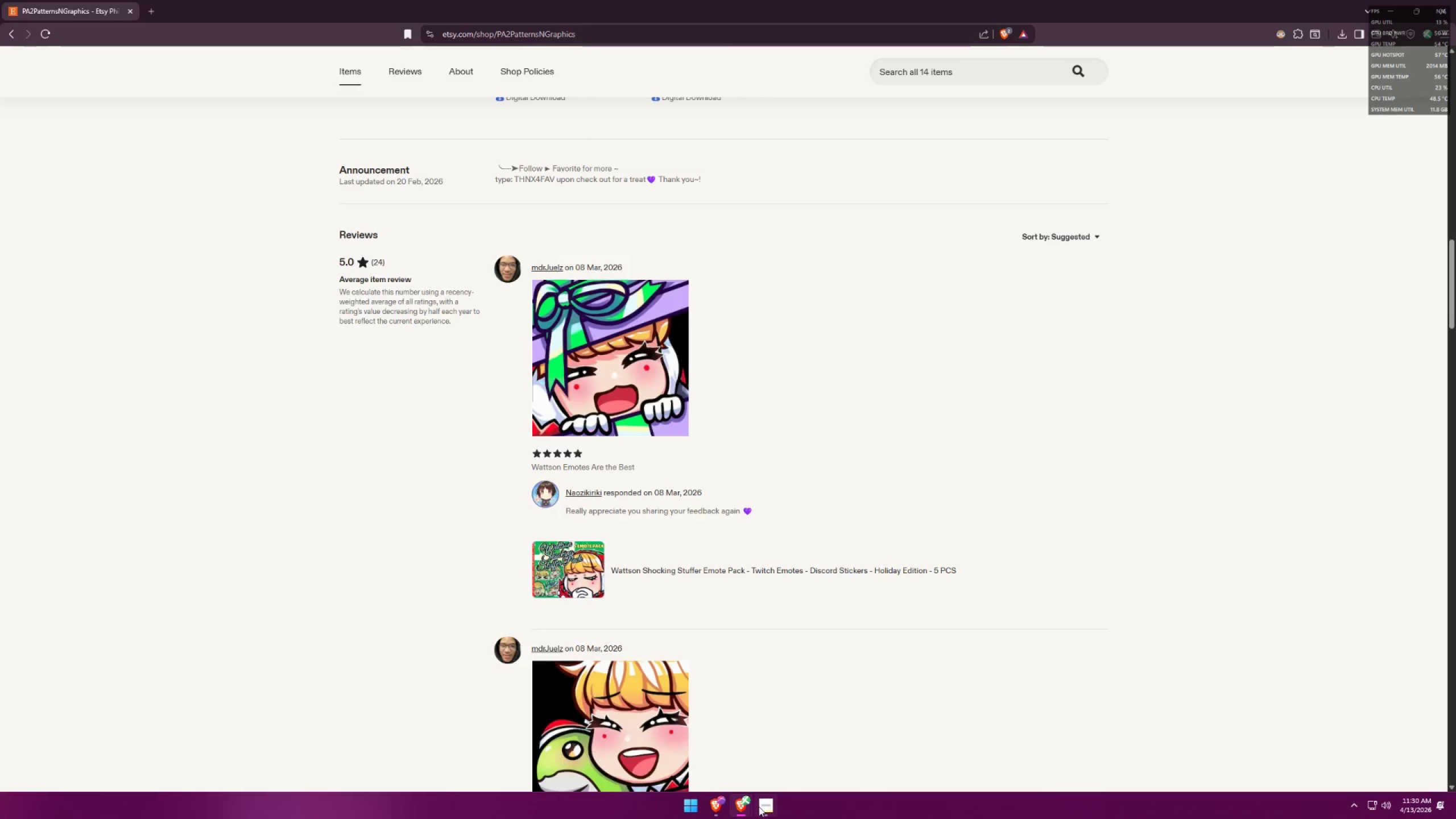 
left_click([745, 802])
 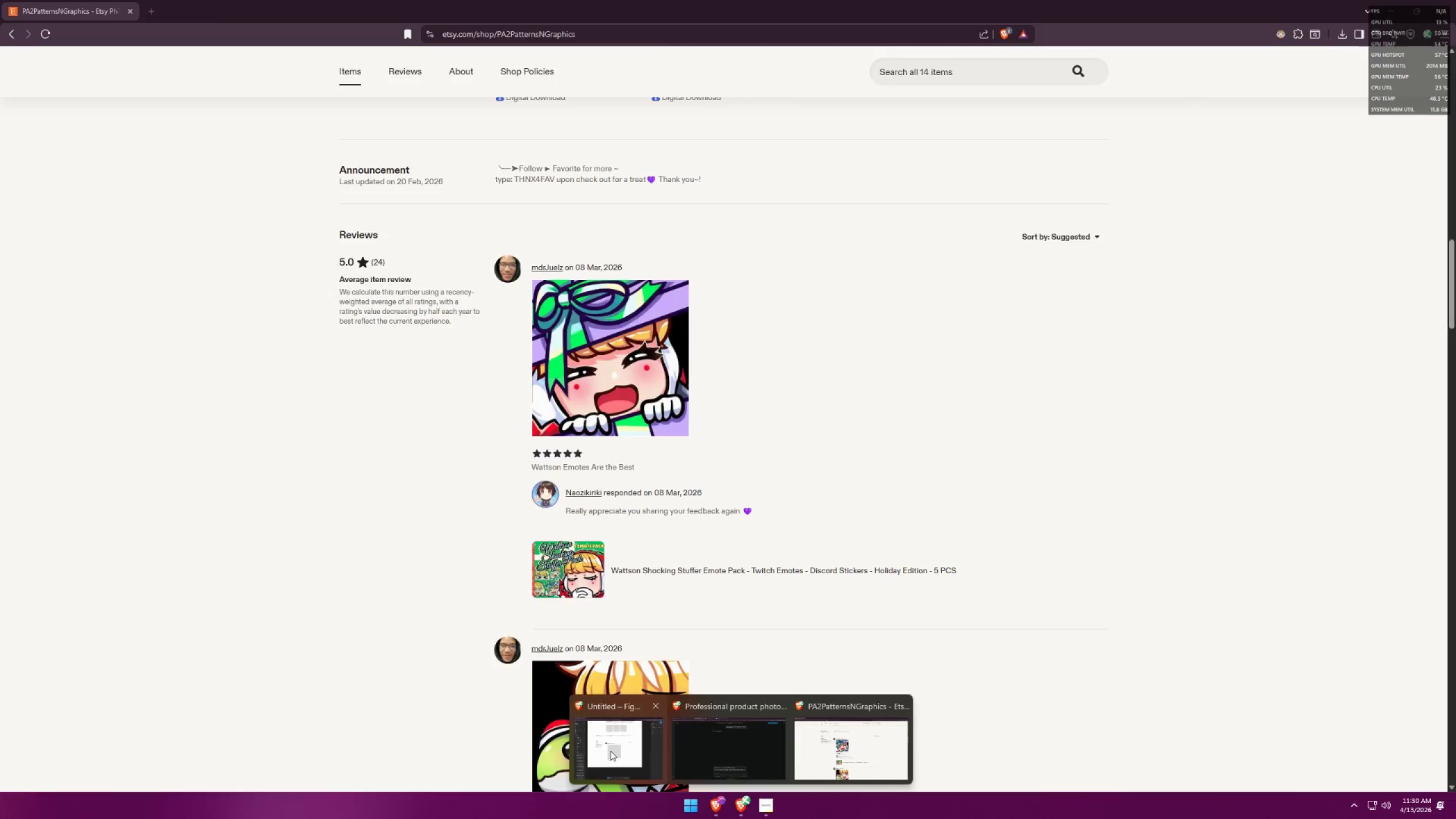 
left_click([610, 750])
 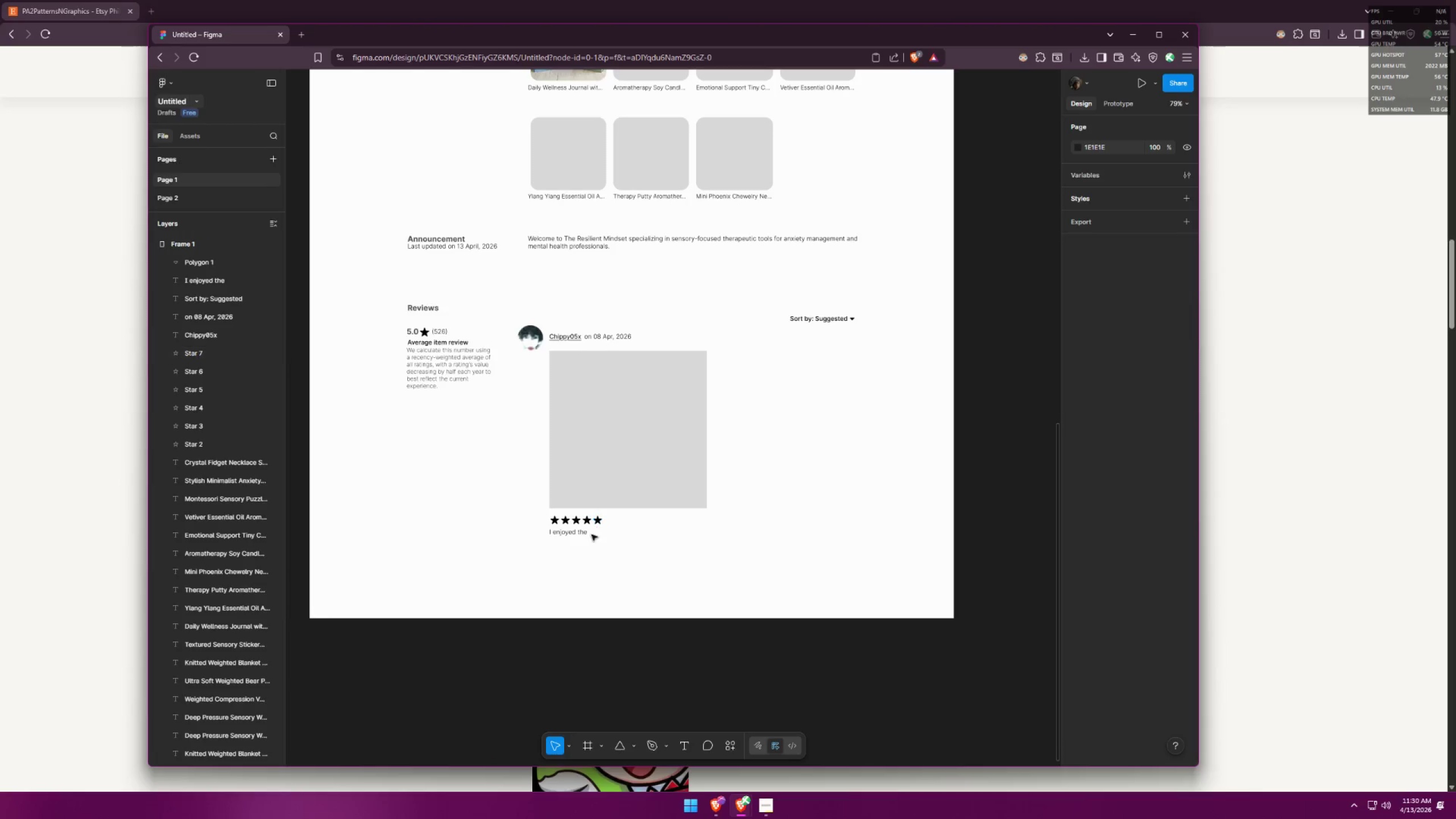 
left_click([581, 535])
 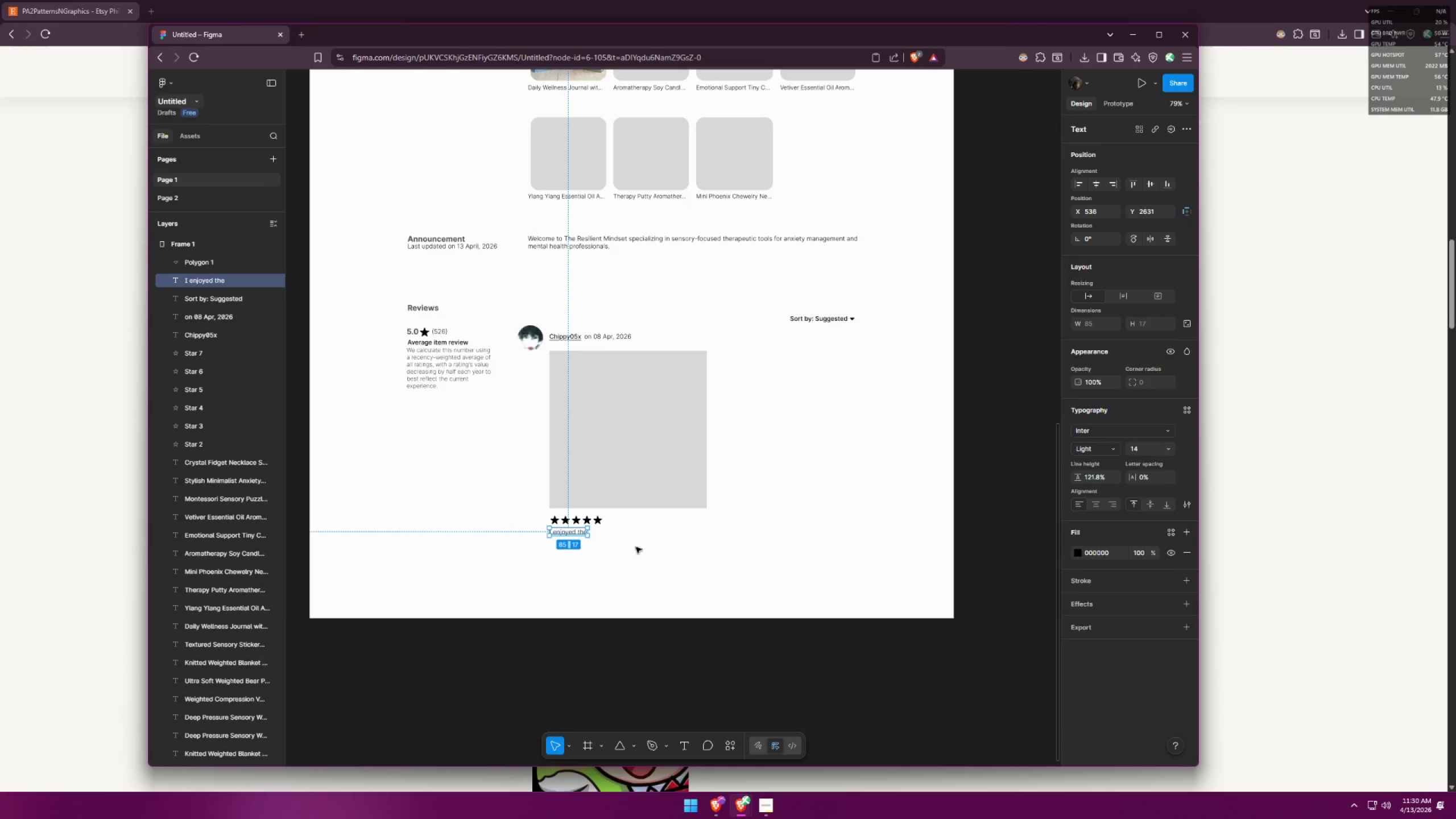 
hold_key(key=ControlLeft, duration=1.02)
scroll: coordinate [551, 514], scroll_direction: up, amount: 11.0
 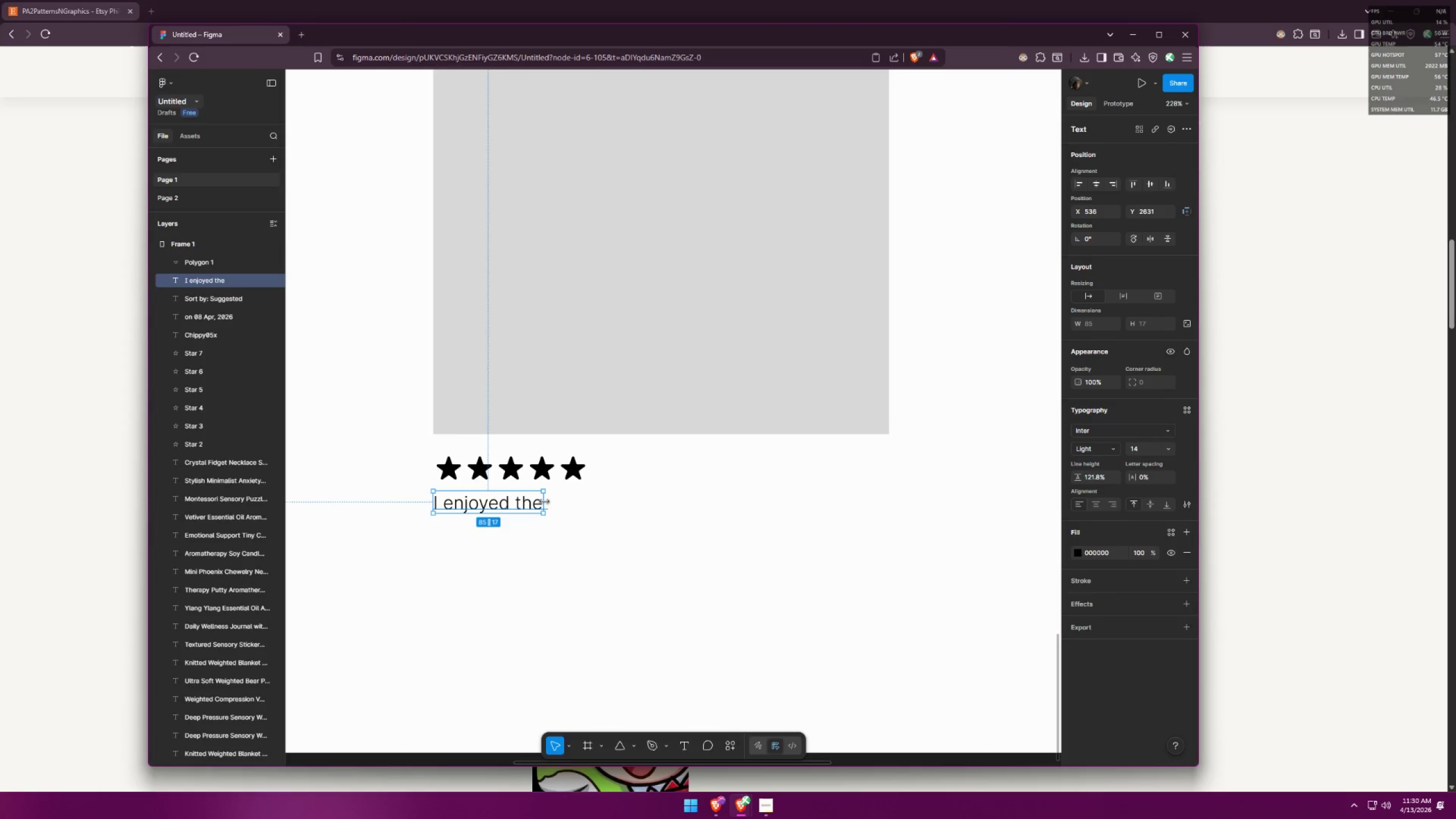 
left_click_drag(start_coordinate=[546, 501], to_coordinate=[677, 506])
 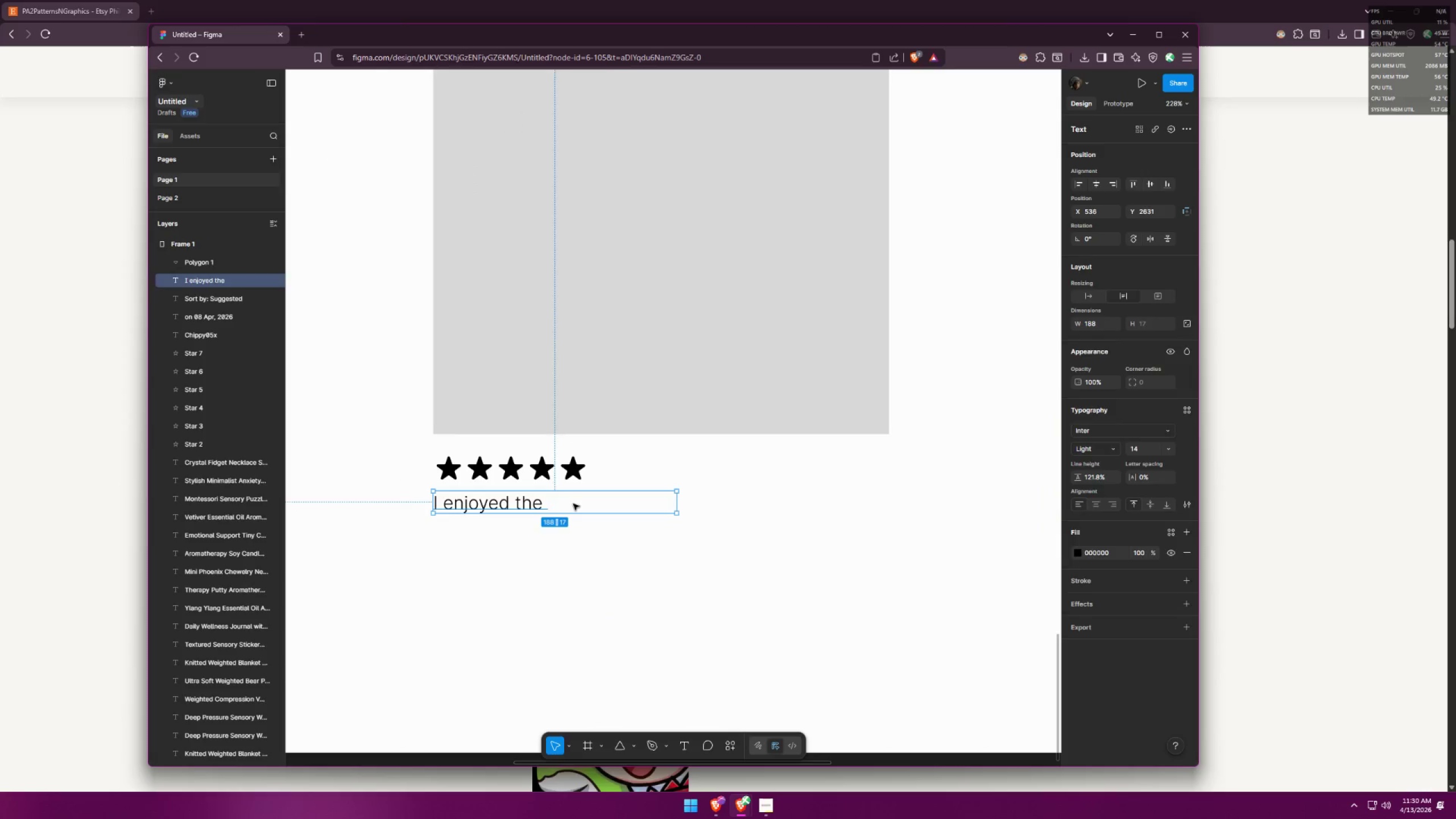 
double_click([573, 504])
 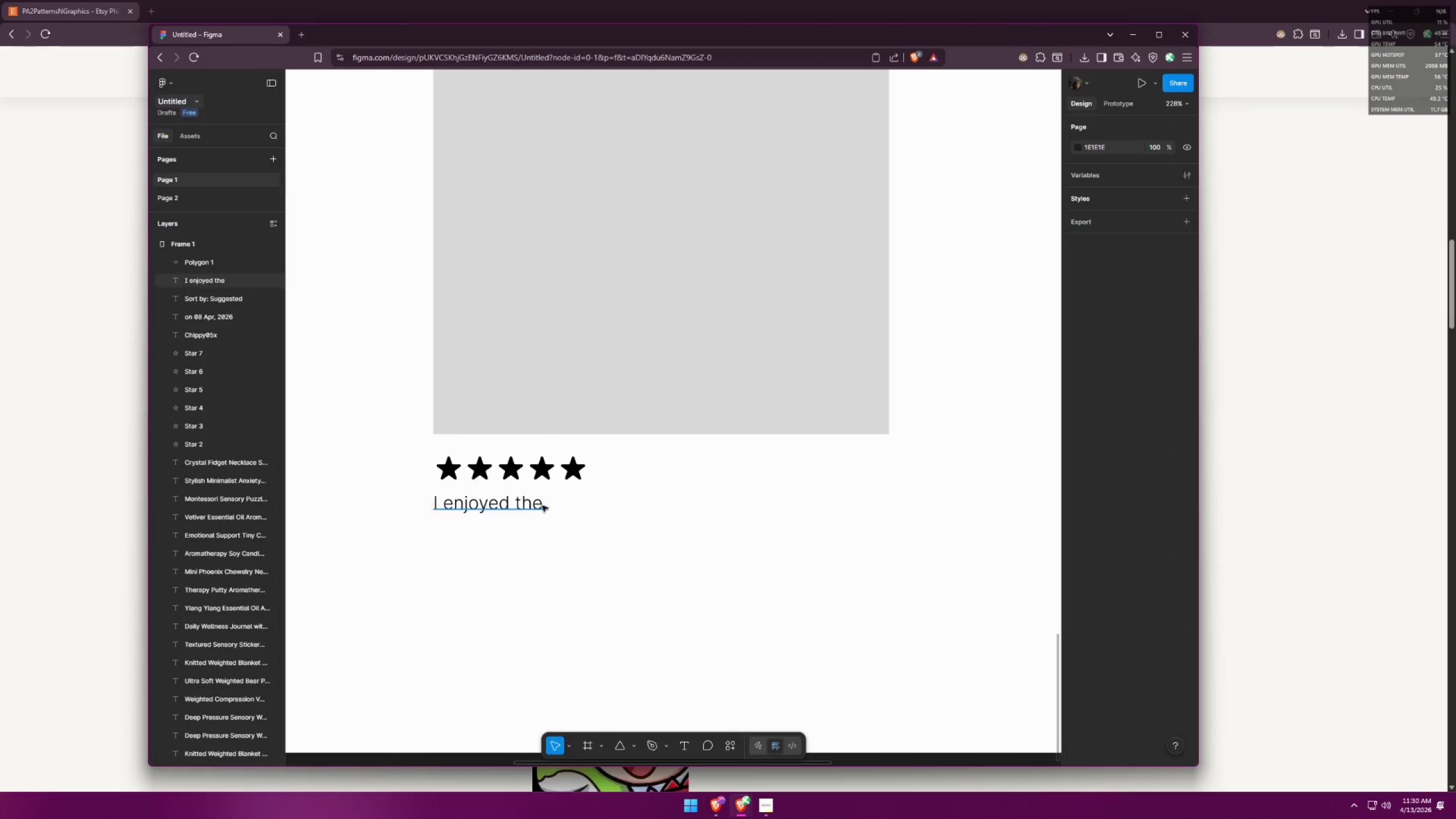 
triple_click([533, 506])
 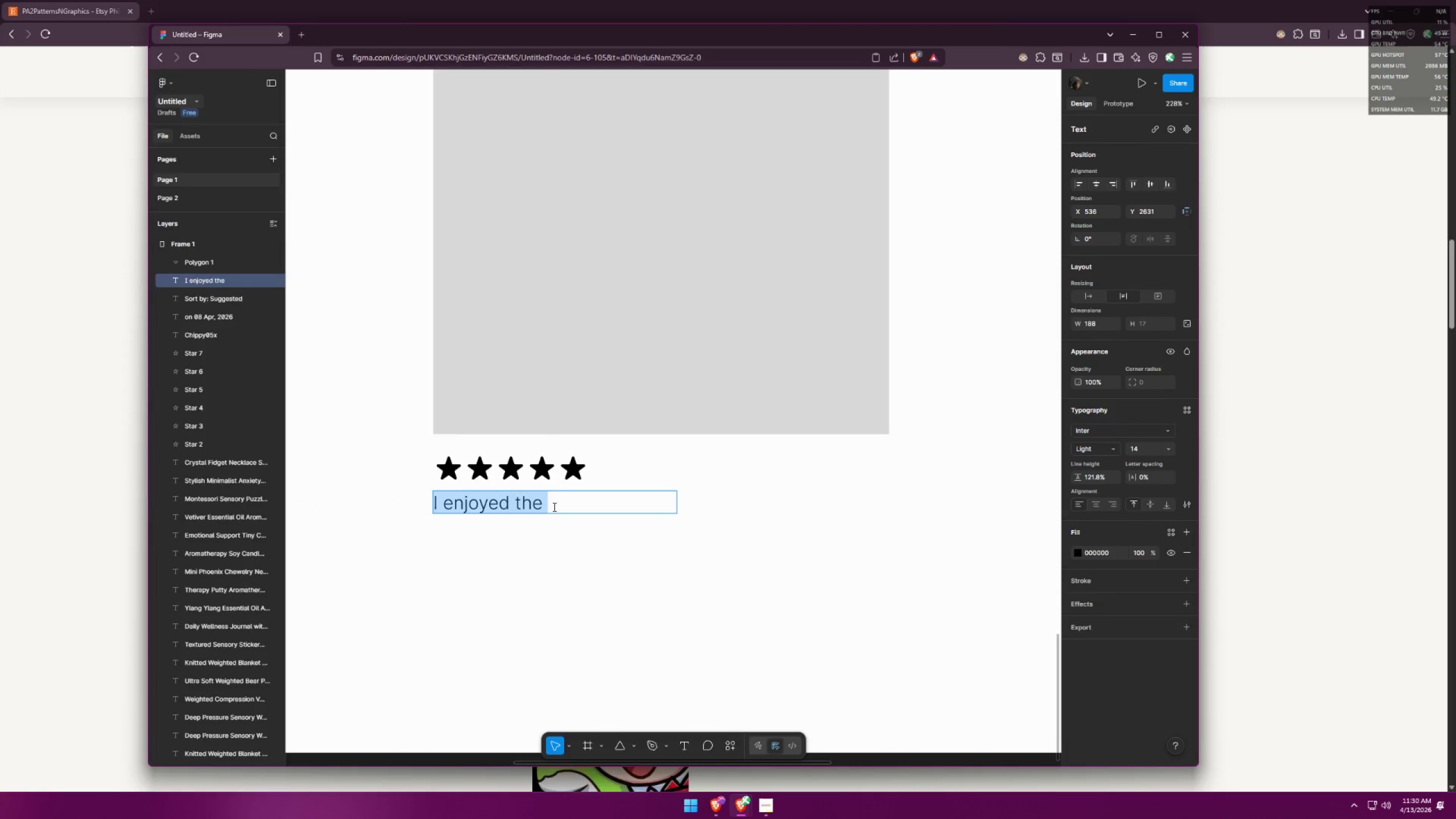 
triple_click([561, 507])
 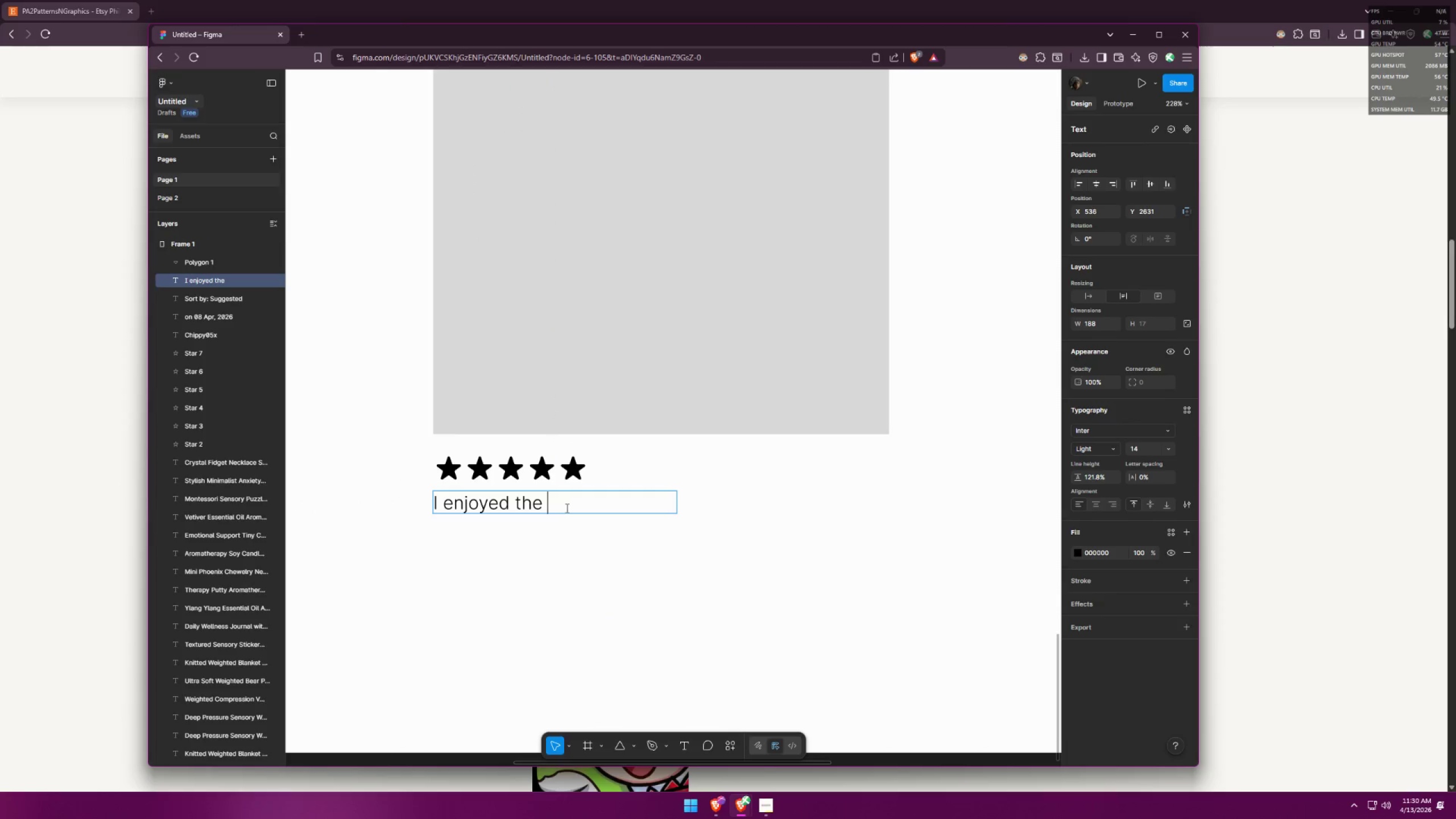 
type(scent of the )
 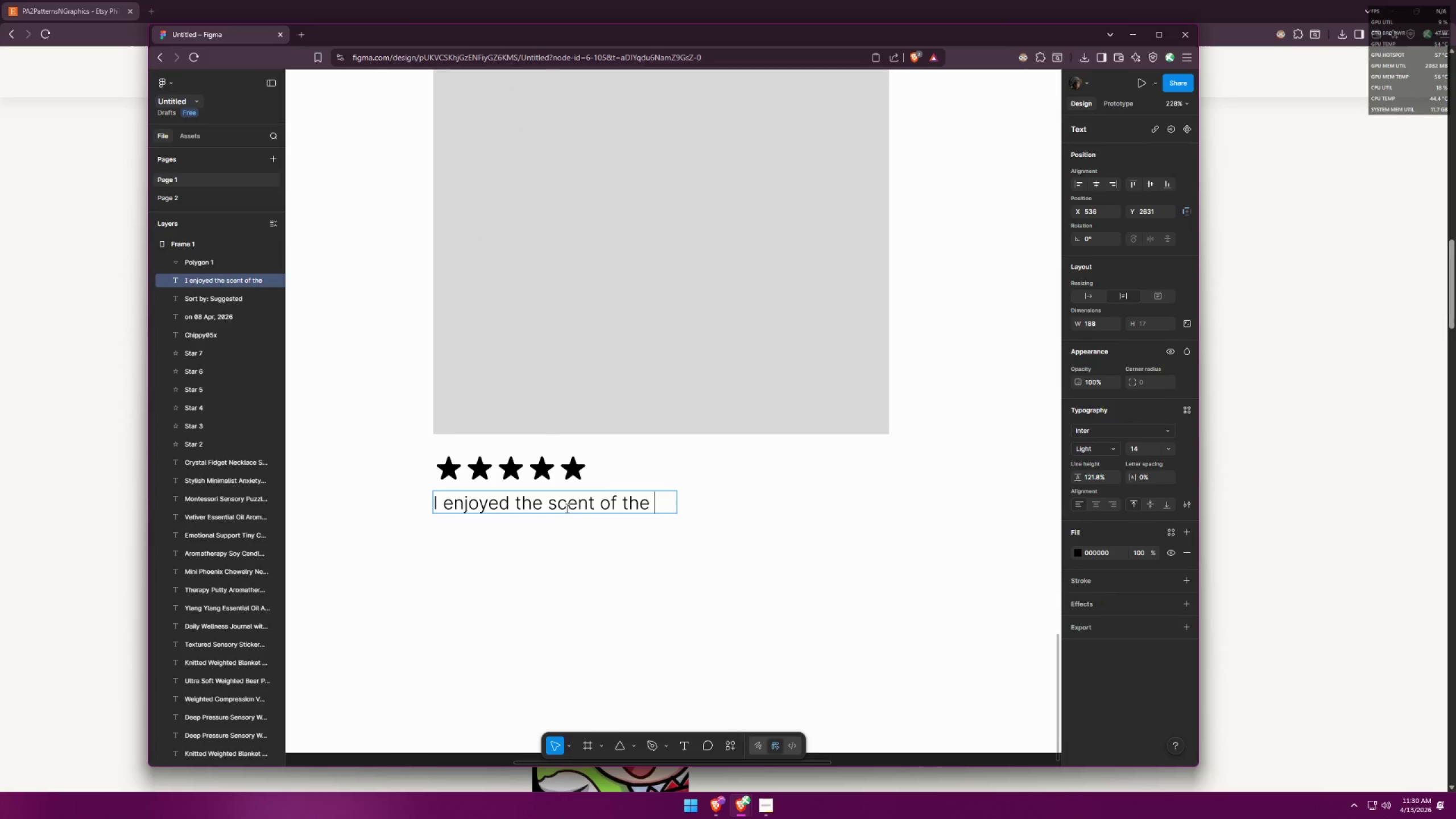 
key(Alt+AltLeft)
 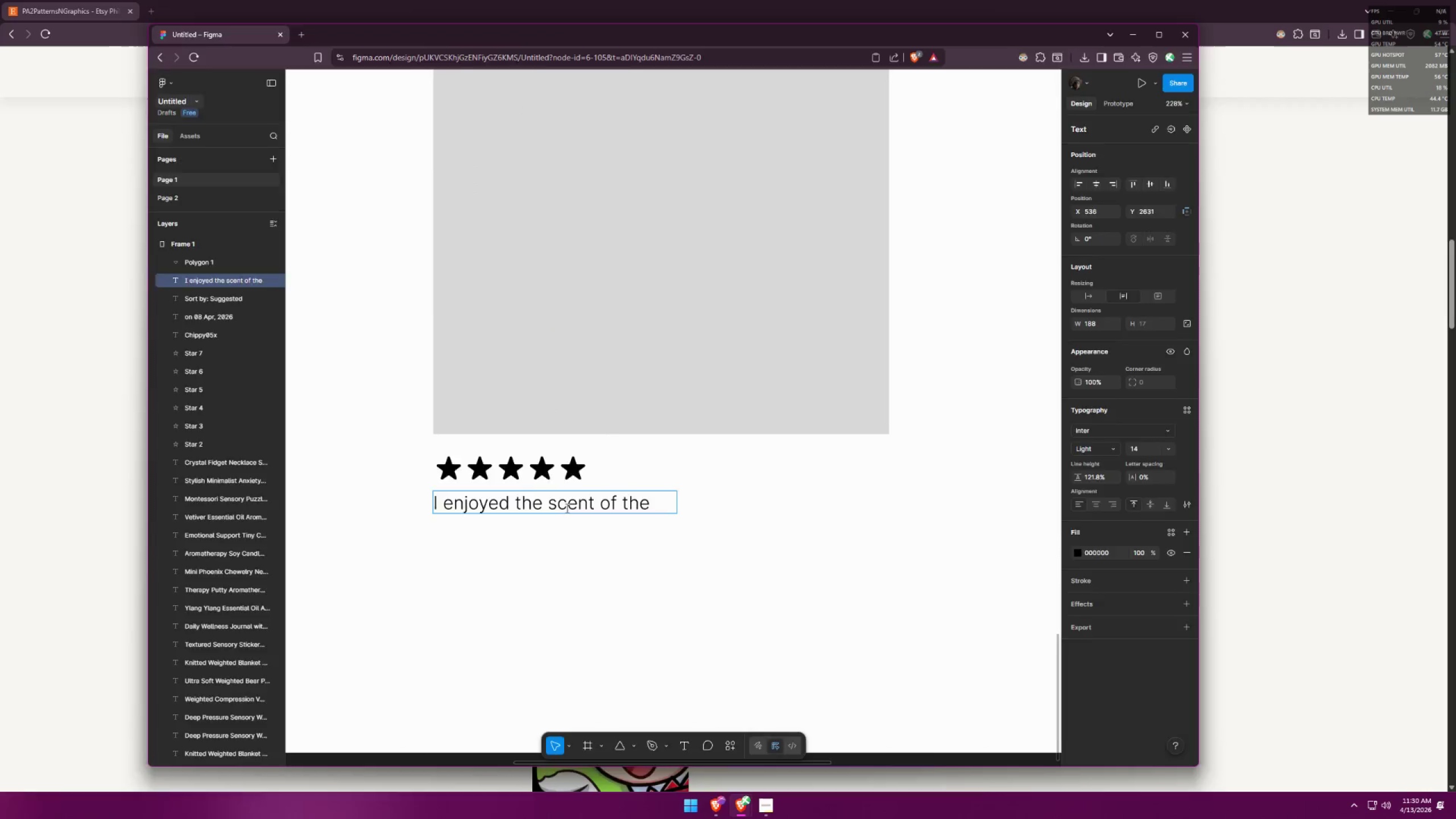 
key(Alt+Tab)
 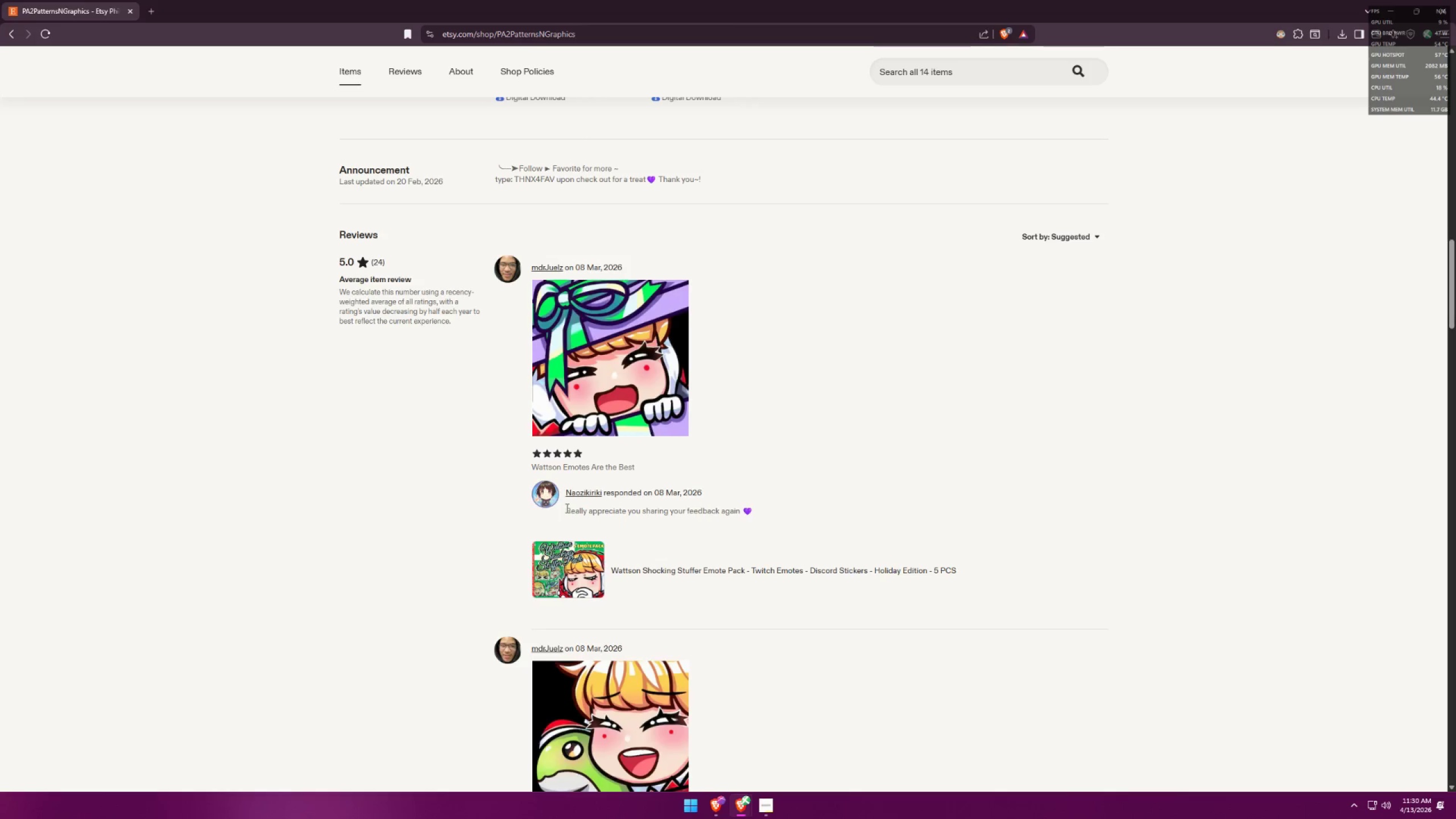 
key(Alt+AltLeft)
 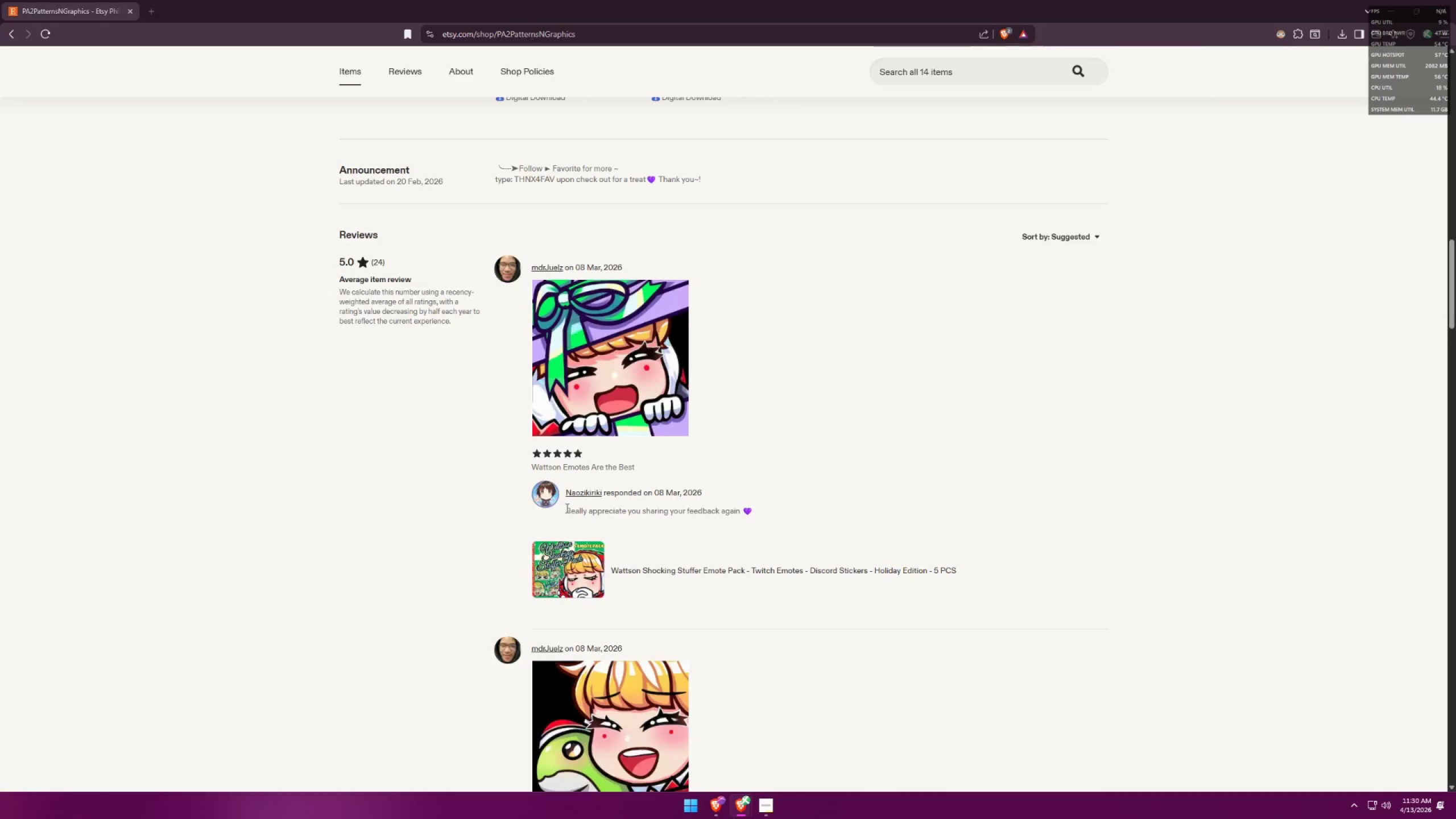 
key(Tab)
type(Ylang Ylang. It did stabili)
key(Backspace)
key(Backspace)
key(Backspace)
type(ilize my mood and I was able to focus on )
 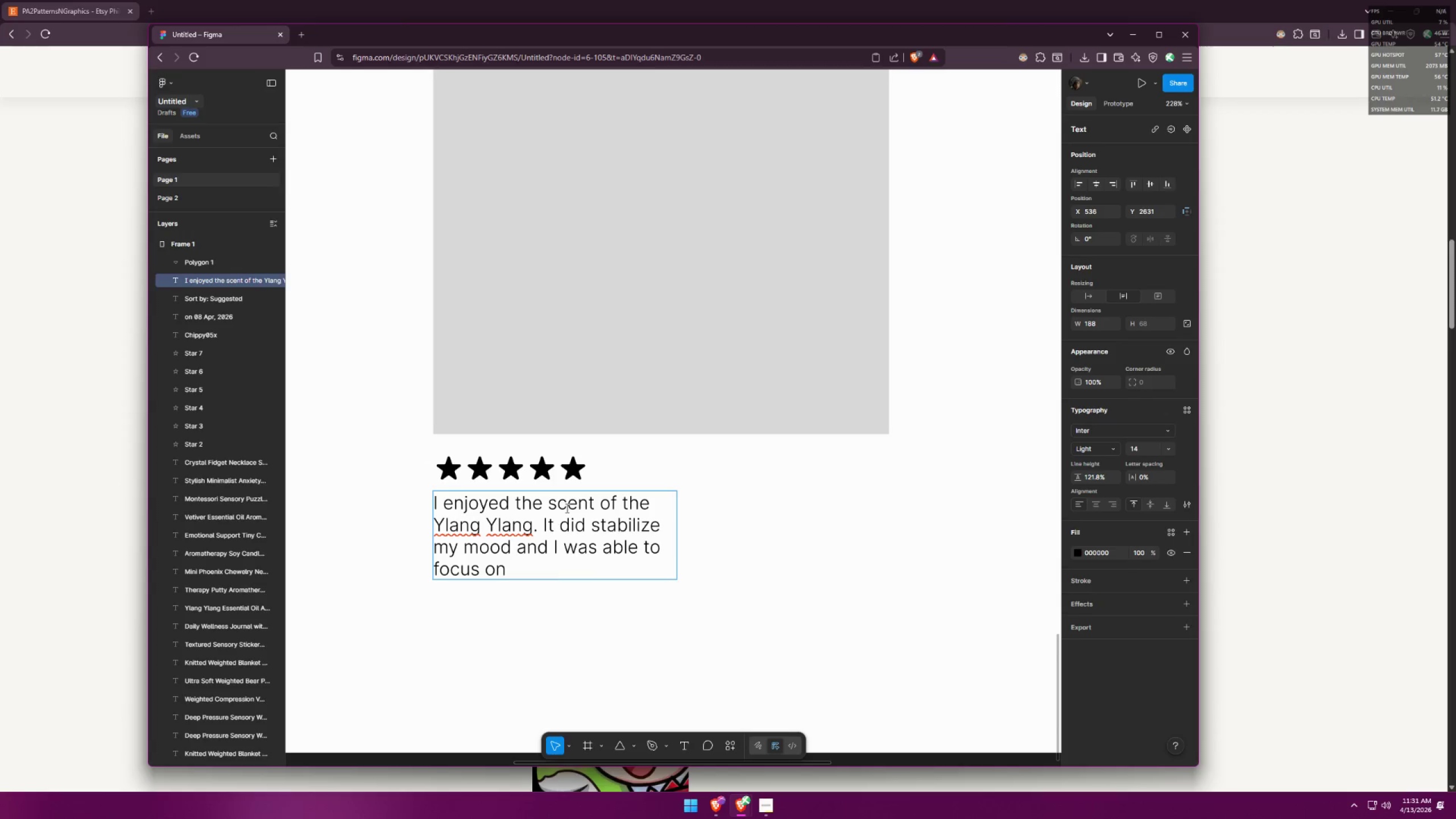 
type(my project. Highly recommended and )
 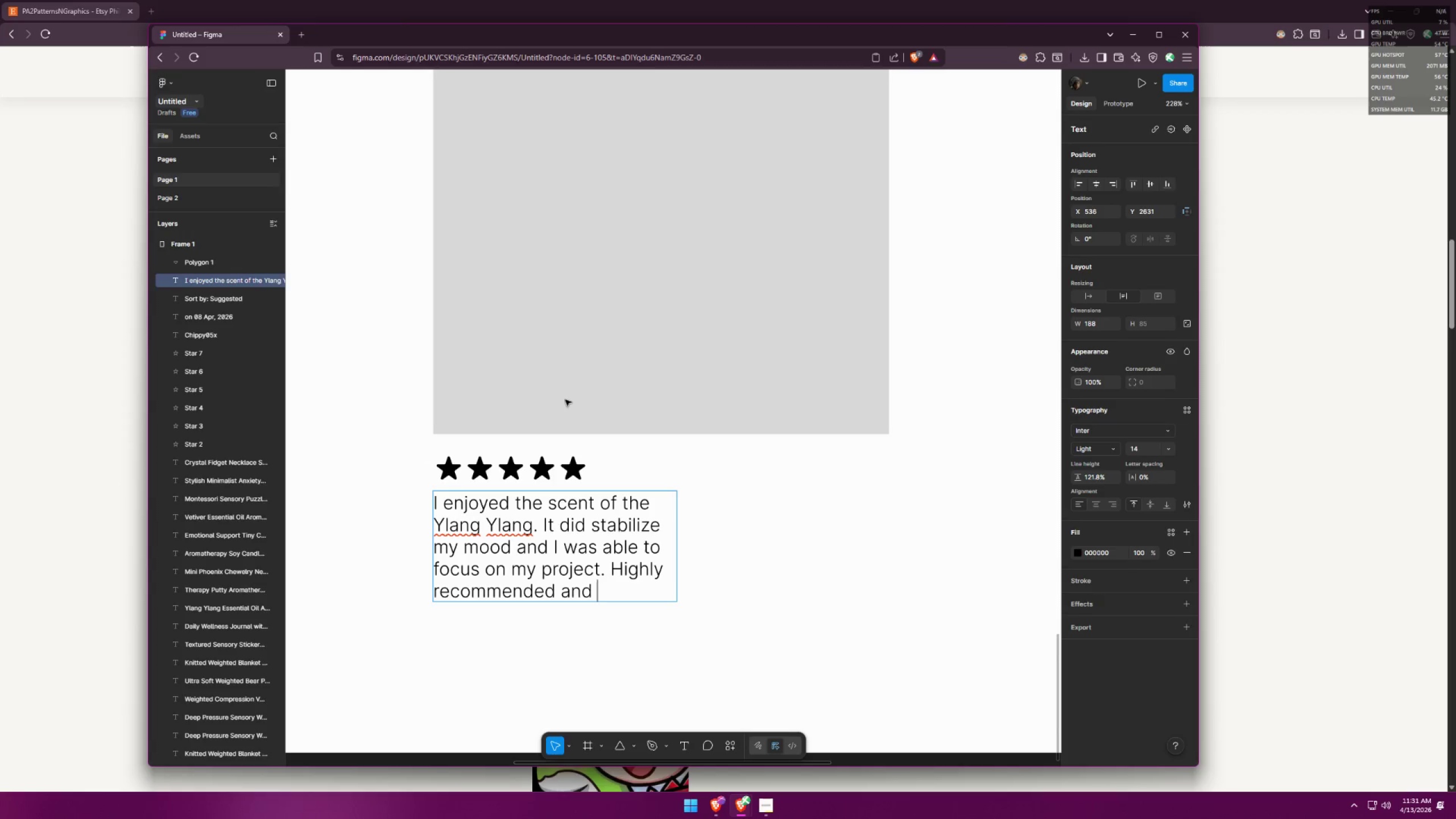 
wait(14.48)
 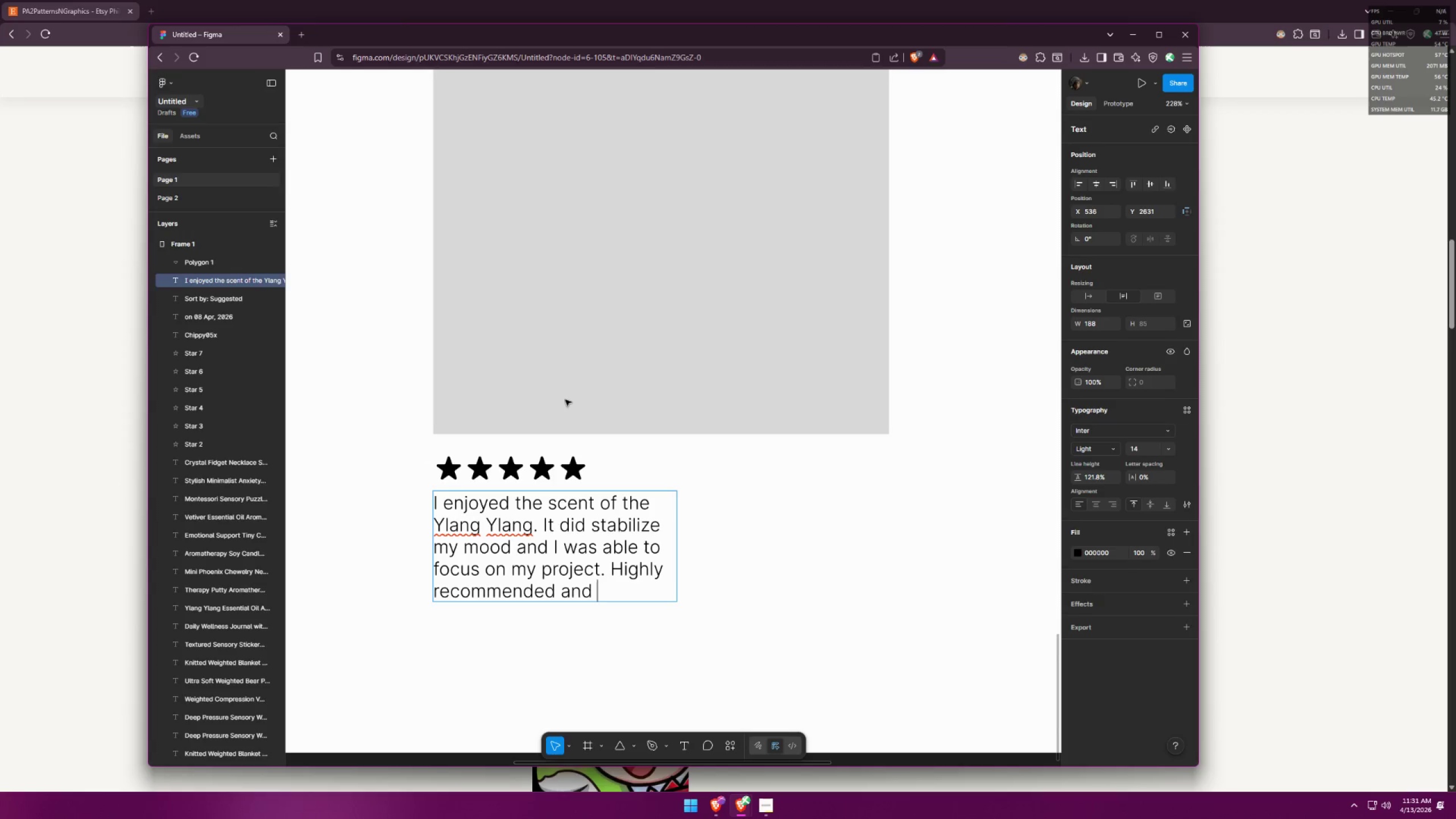 
type(It was packed securely with bubble r)
key(Backspace)
type(wraps and all :). )
 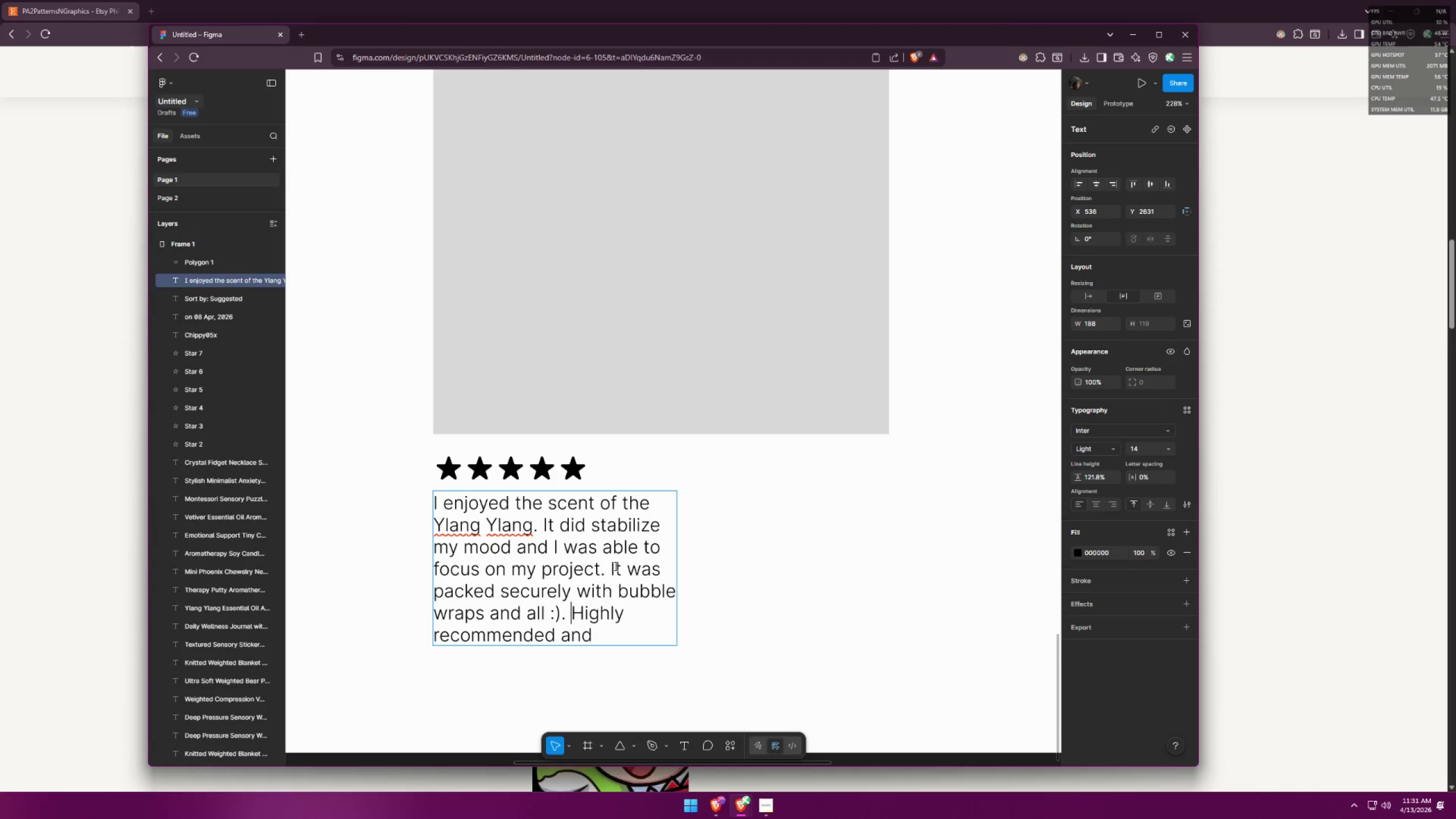 
left_click([615, 640])
 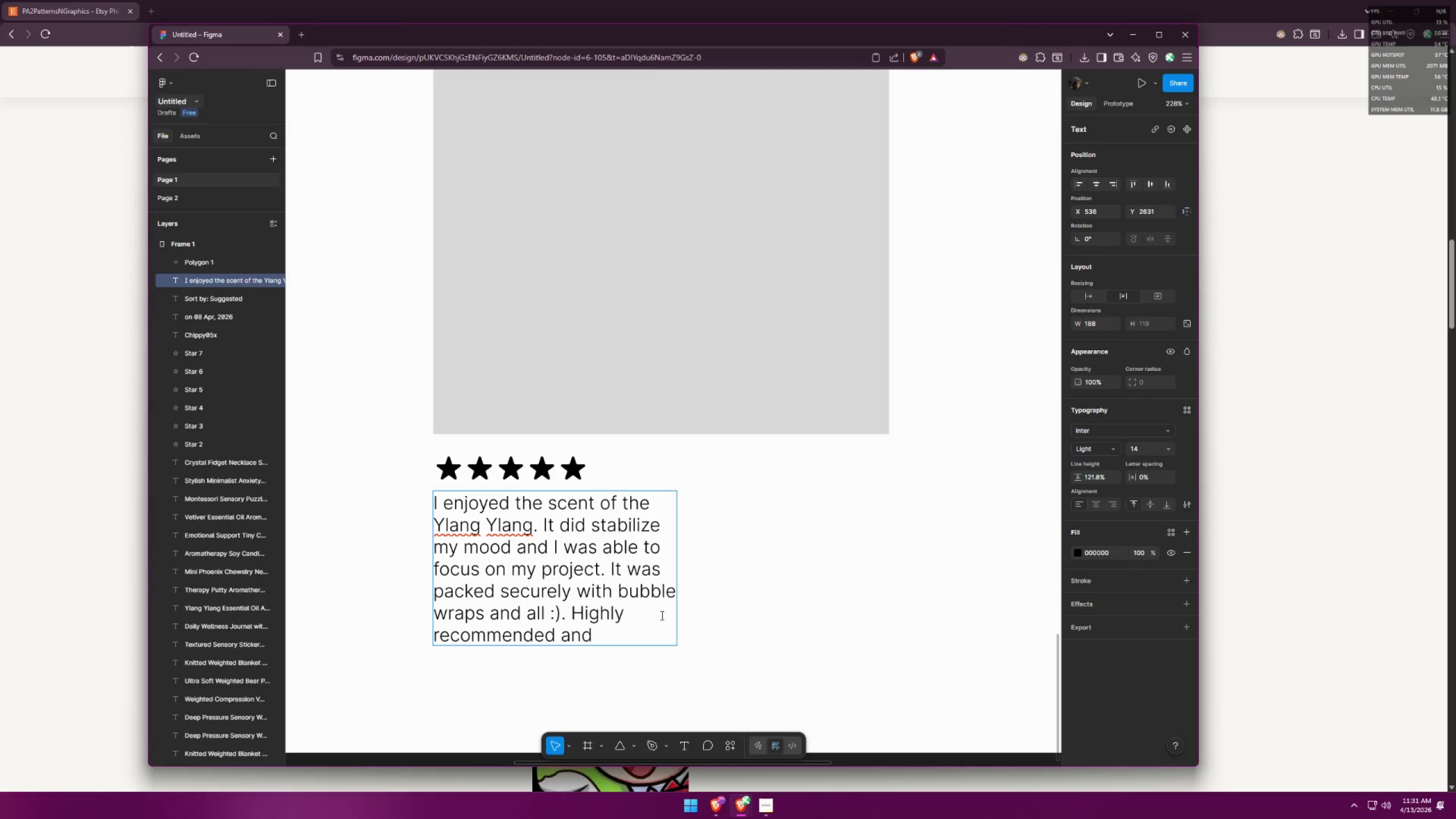 
type(will purchase again soon once)
key(Backspace)
key(Backspace)
key(Backspace)
key(Backspace)
key(Backspace)
type(!)
 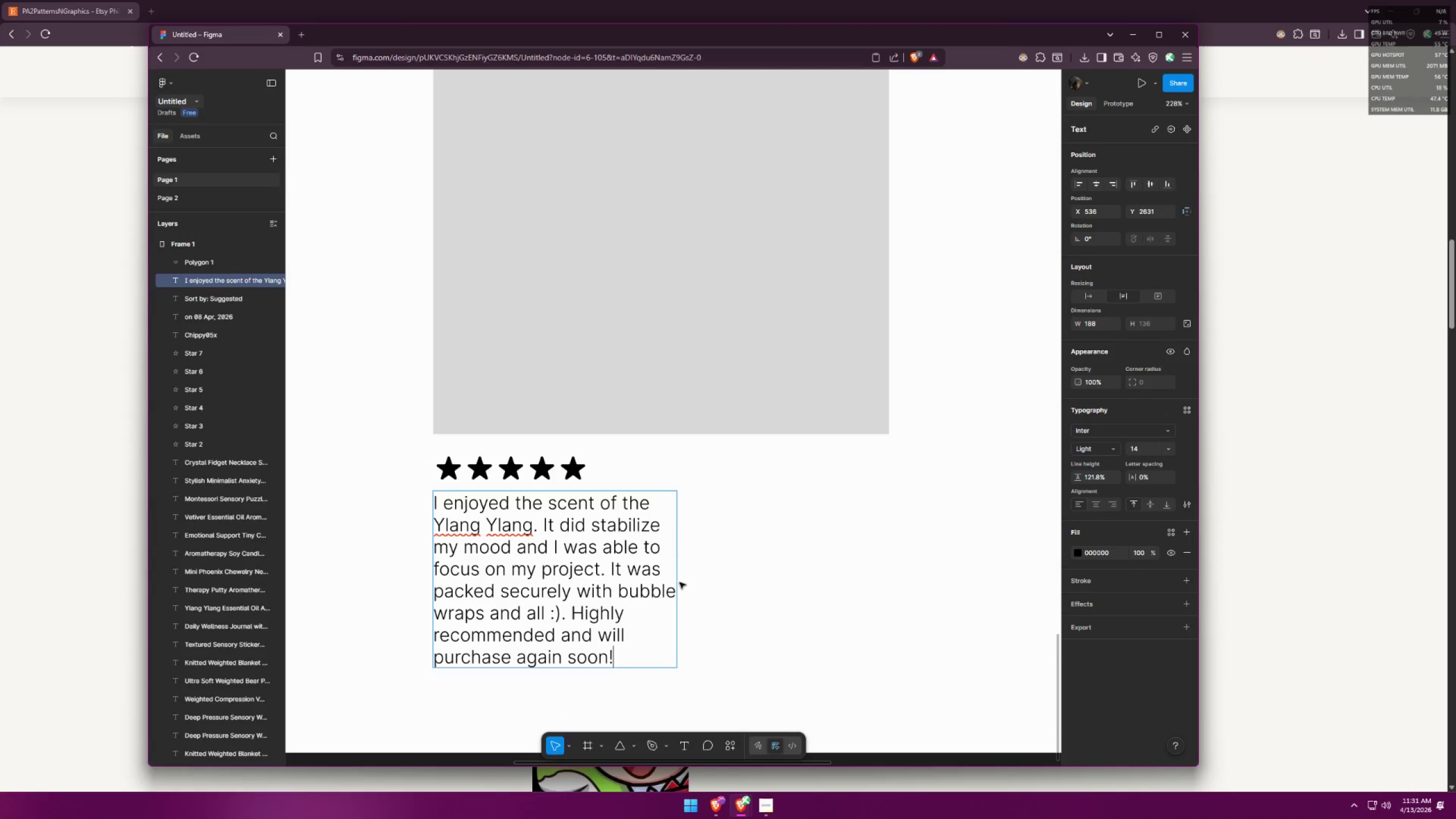 
left_click([679, 582])
 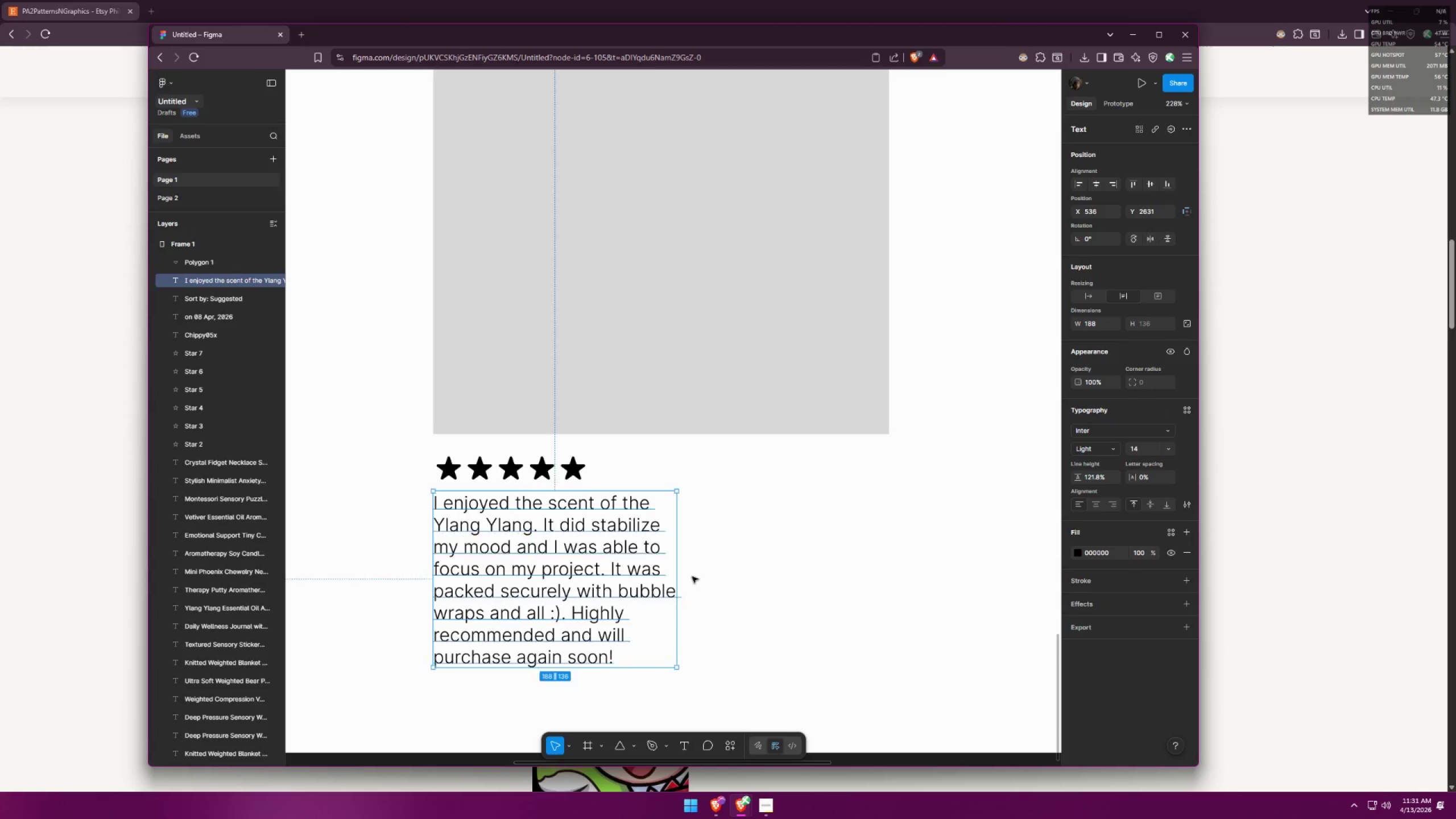 
double_click([638, 552])